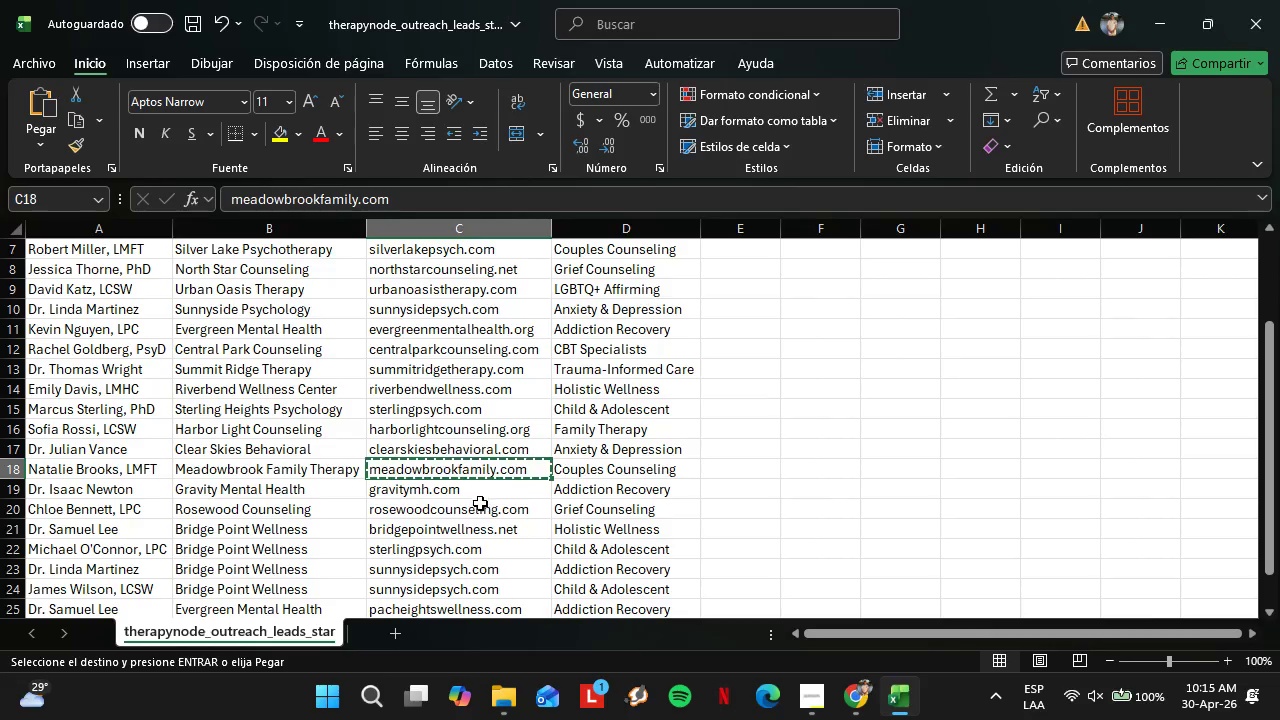 
left_click([457, 489])
 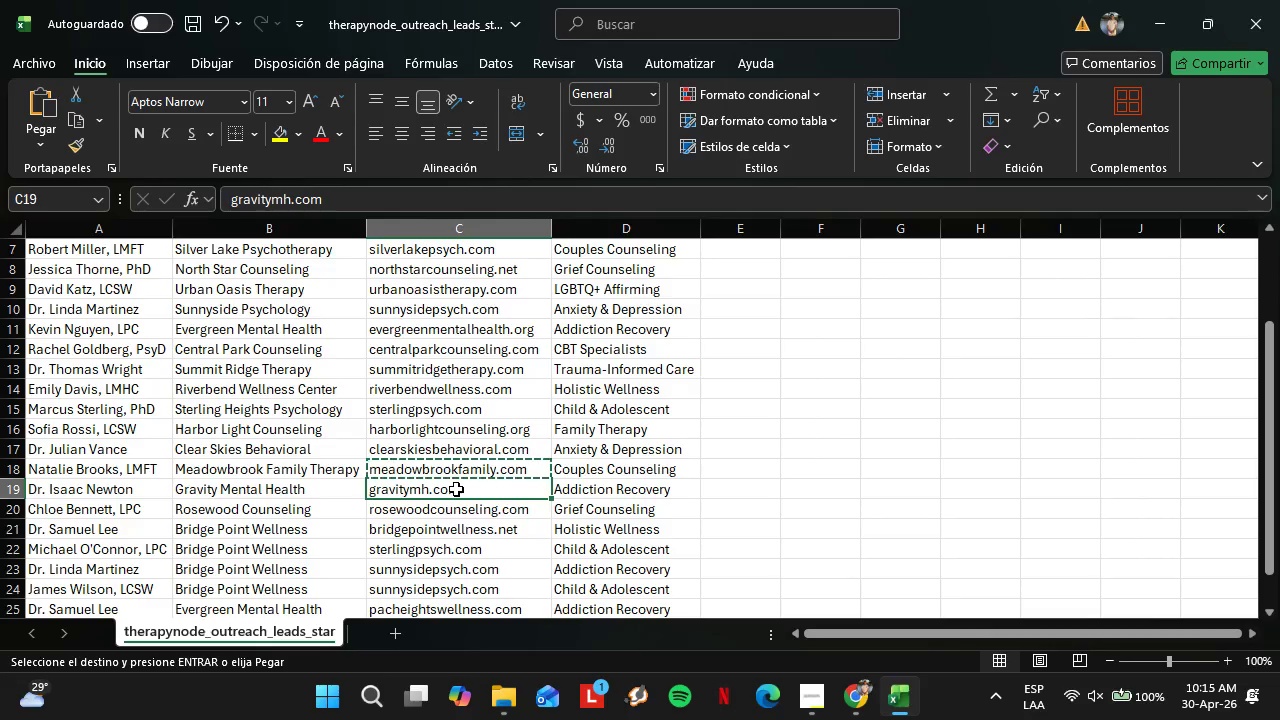 
key(Control+C)
 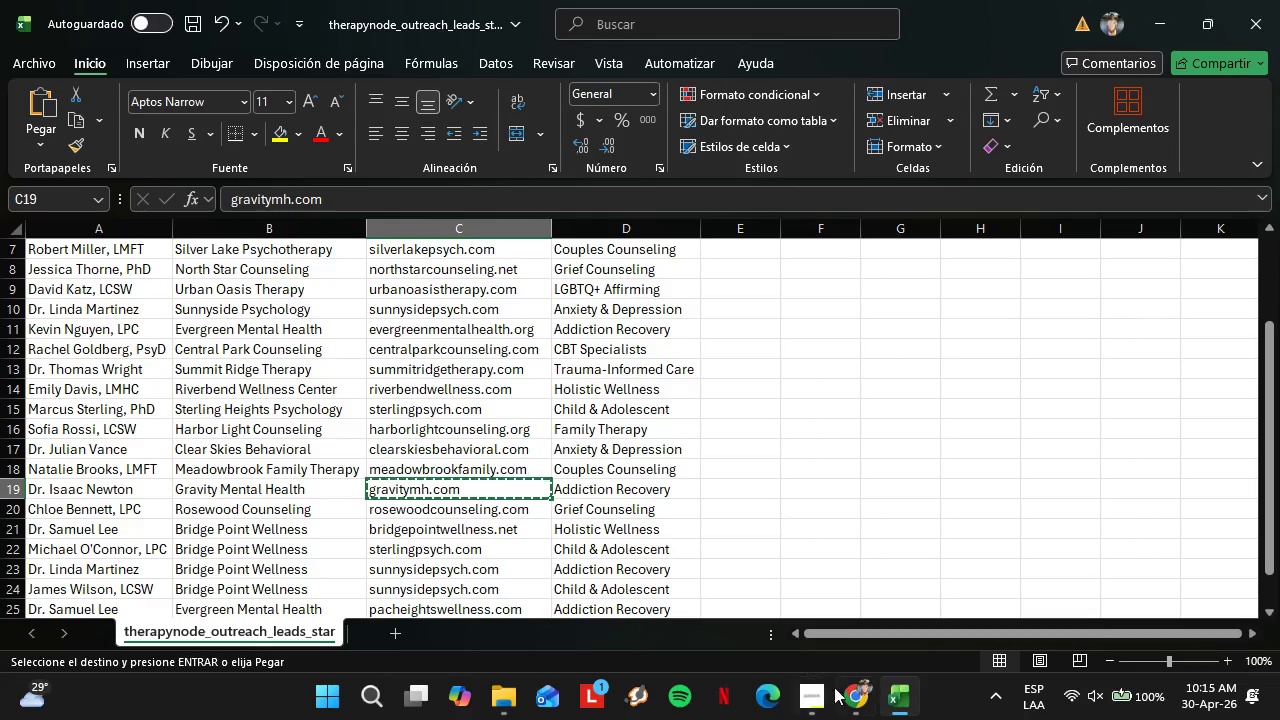 
left_click([847, 693])
 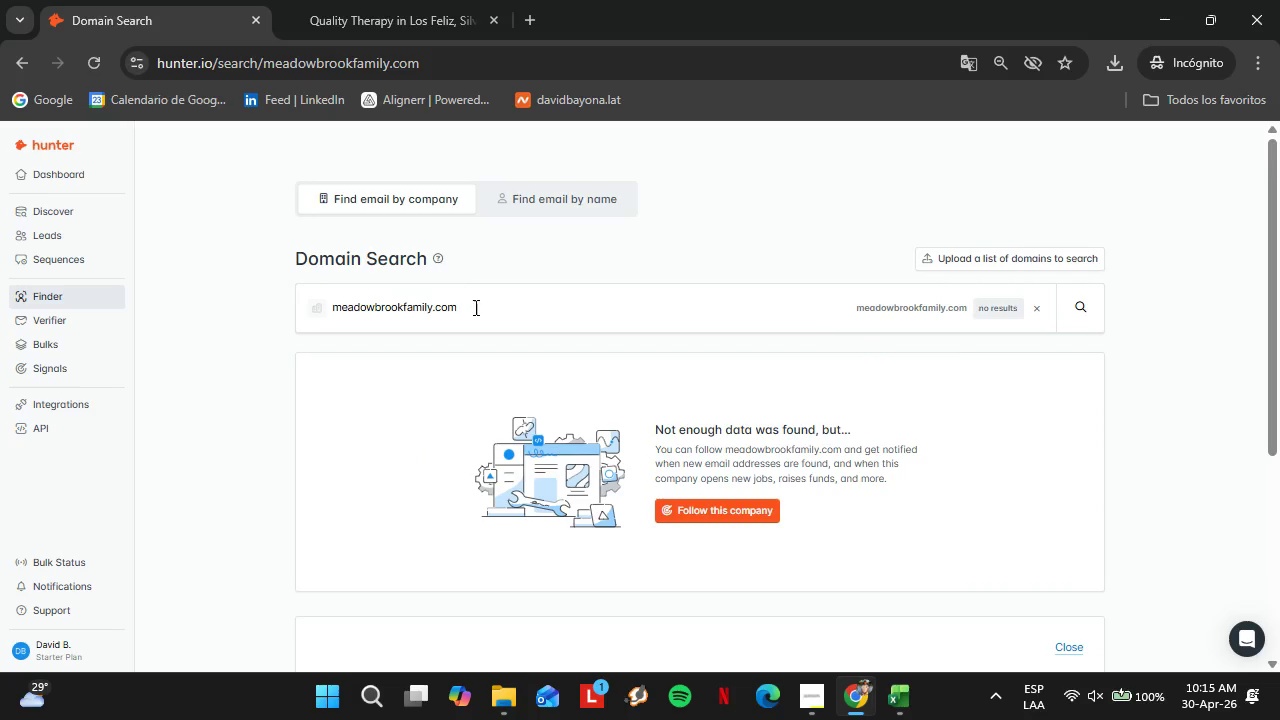 
left_click_drag(start_coordinate=[475, 307], to_coordinate=[307, 309])
 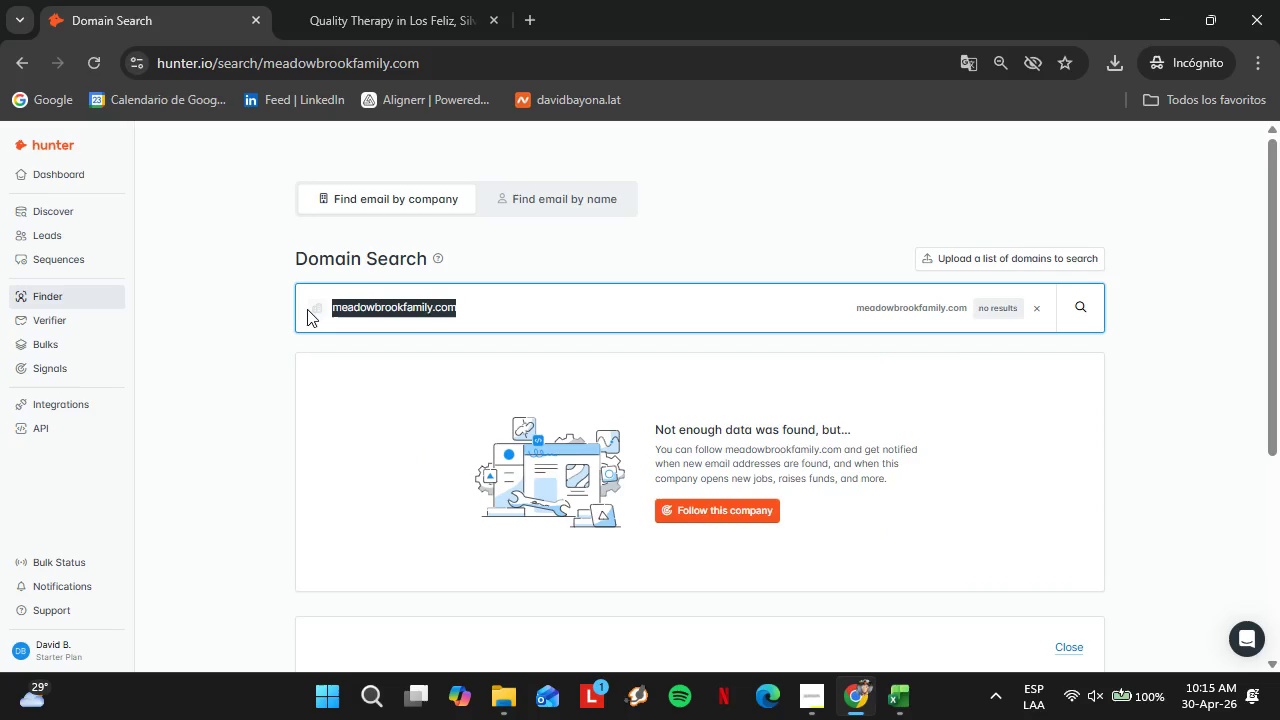 
key(Control+V)
 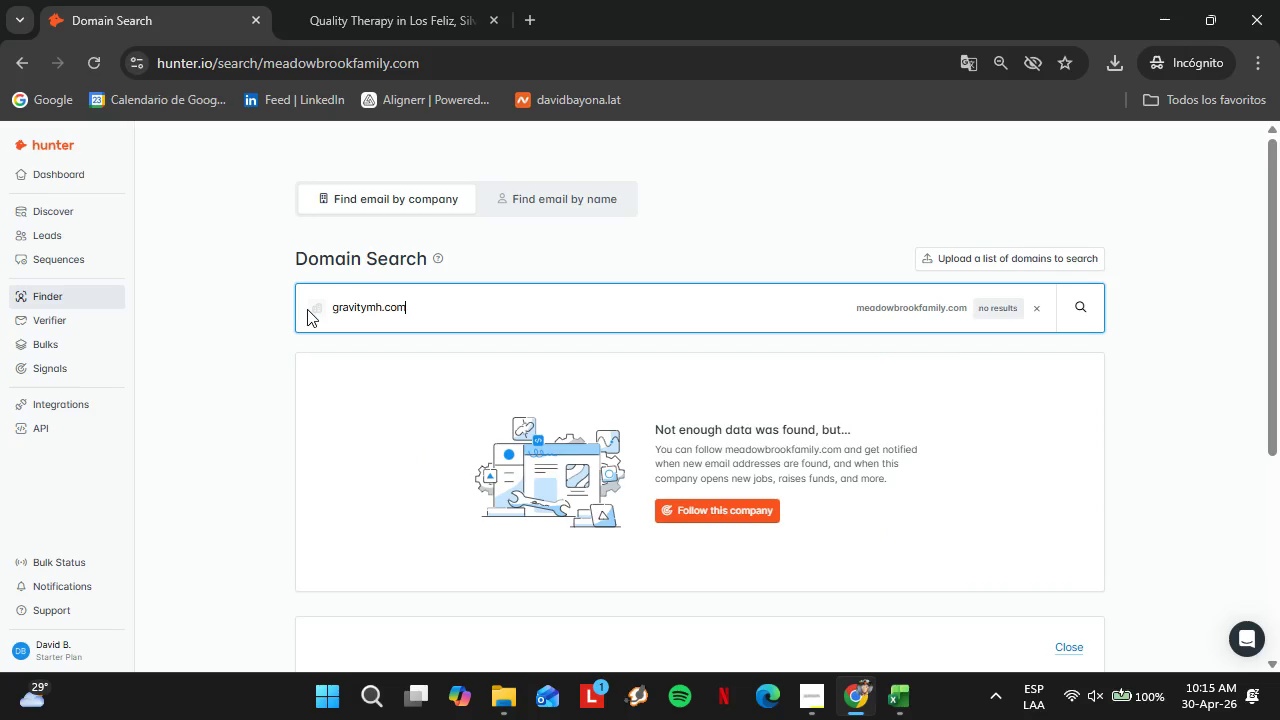 
key(Enter)
 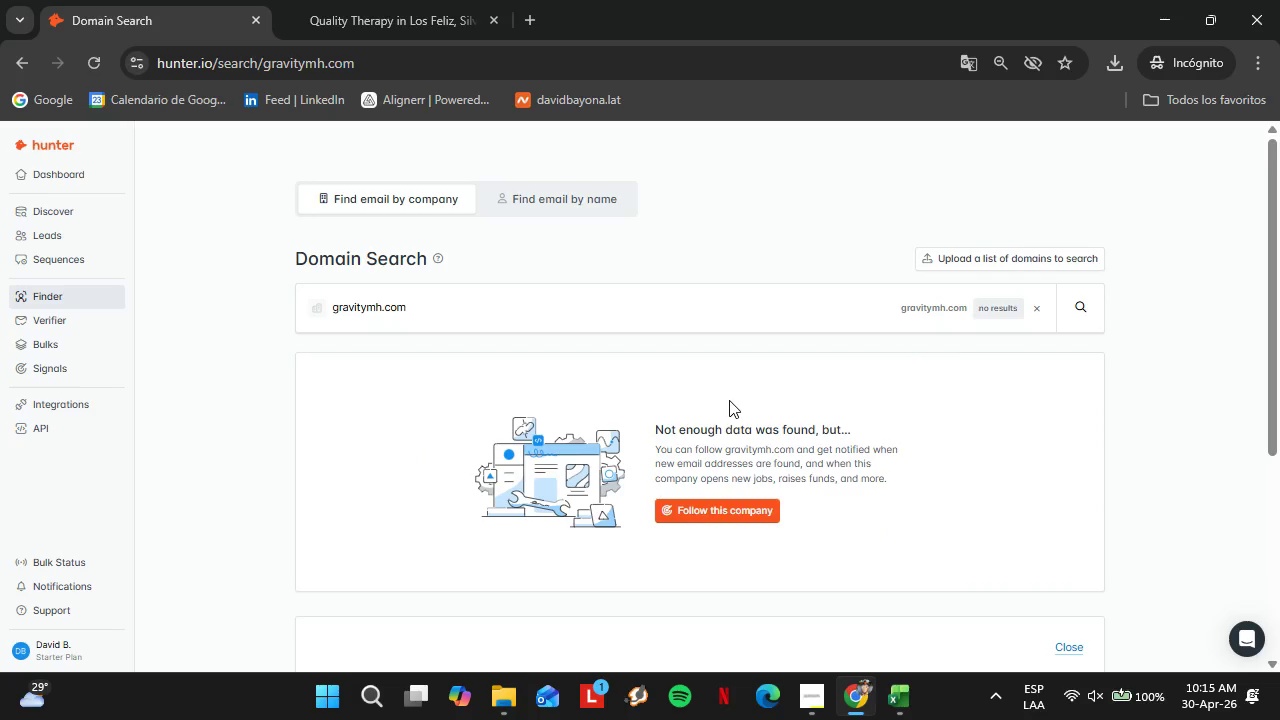 
scroll: coordinate [980, 456], scroll_direction: down, amount: 1.0
 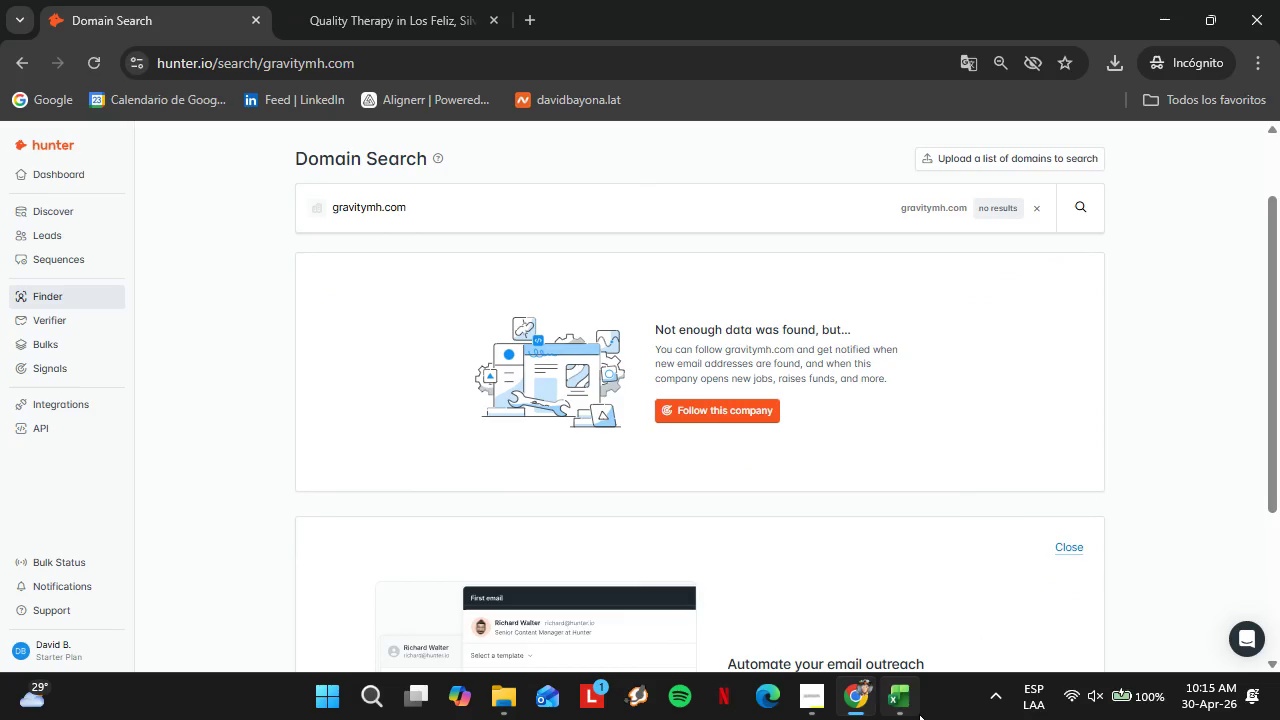 
left_click([919, 714])
 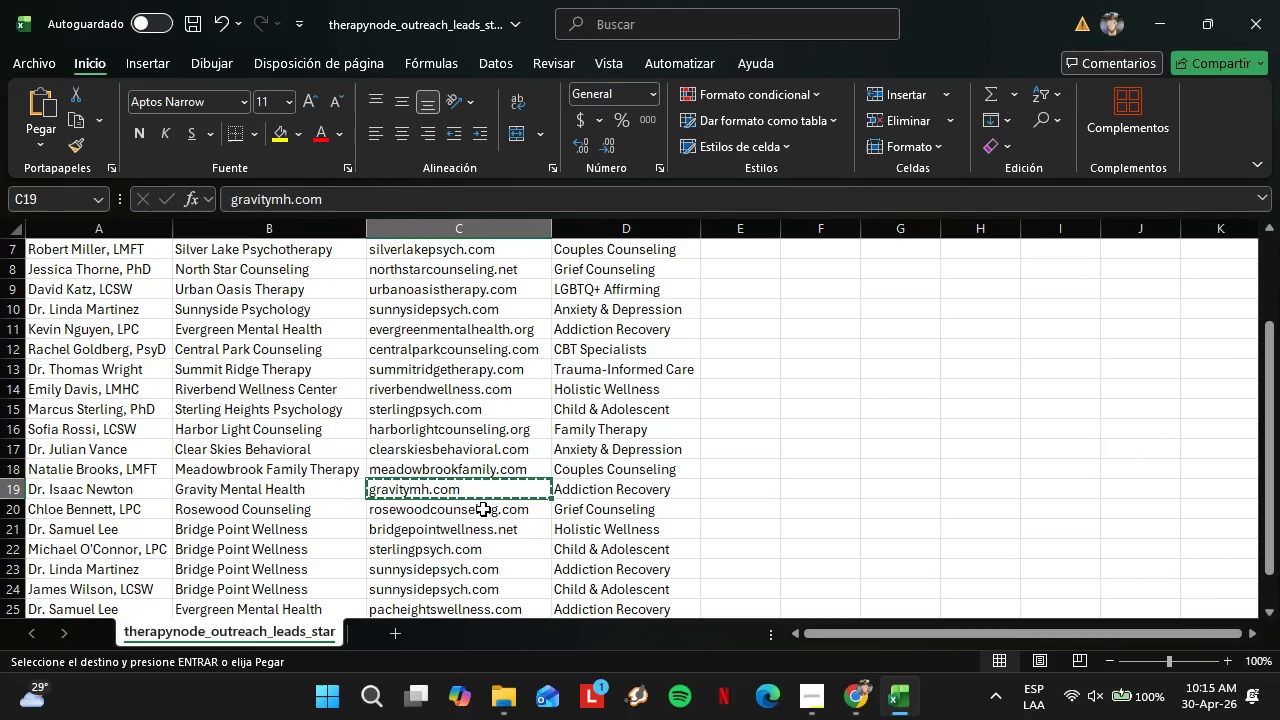 
left_click([483, 509])
 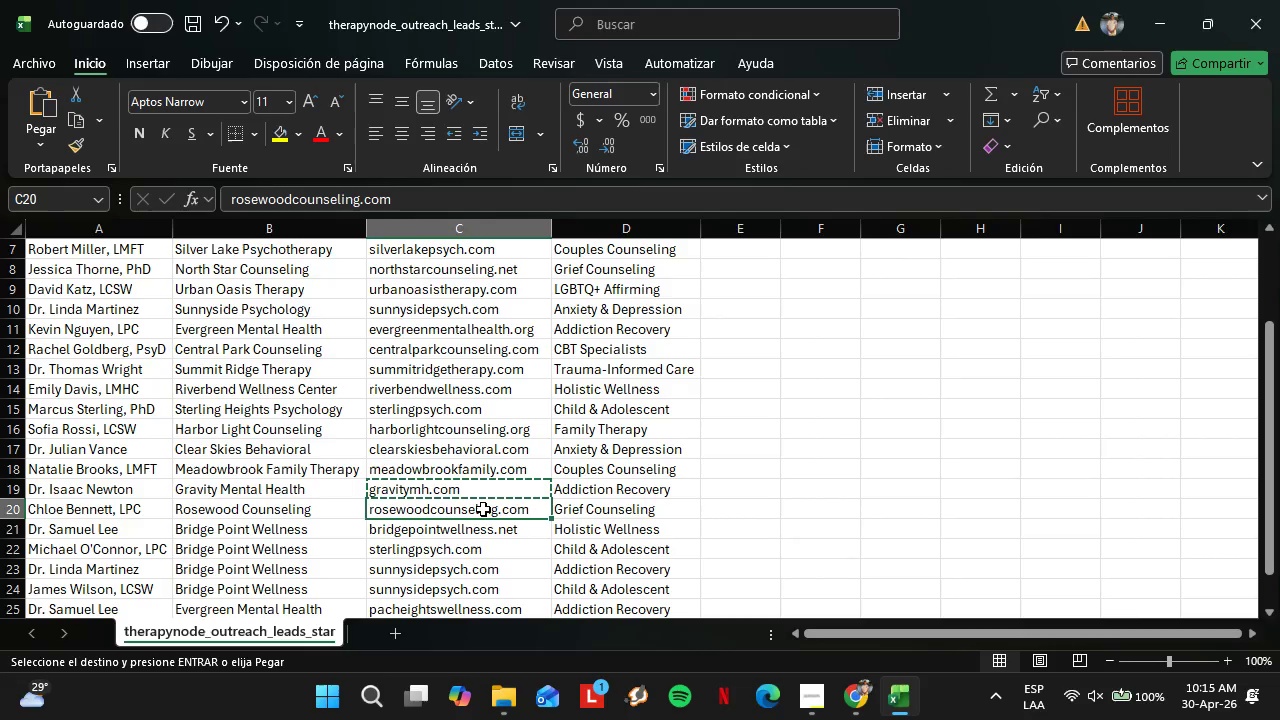 
key(Control+C)
 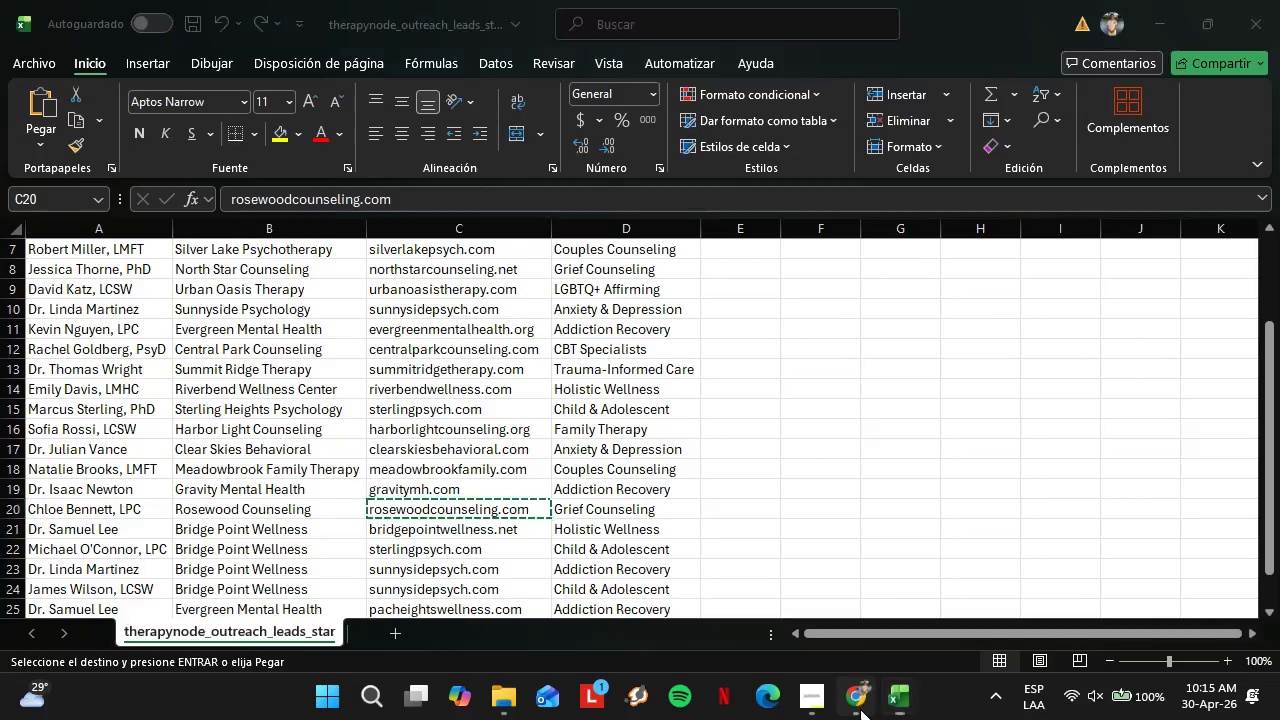 
left_click_drag(start_coordinate=[434, 315], to_coordinate=[328, 305])
 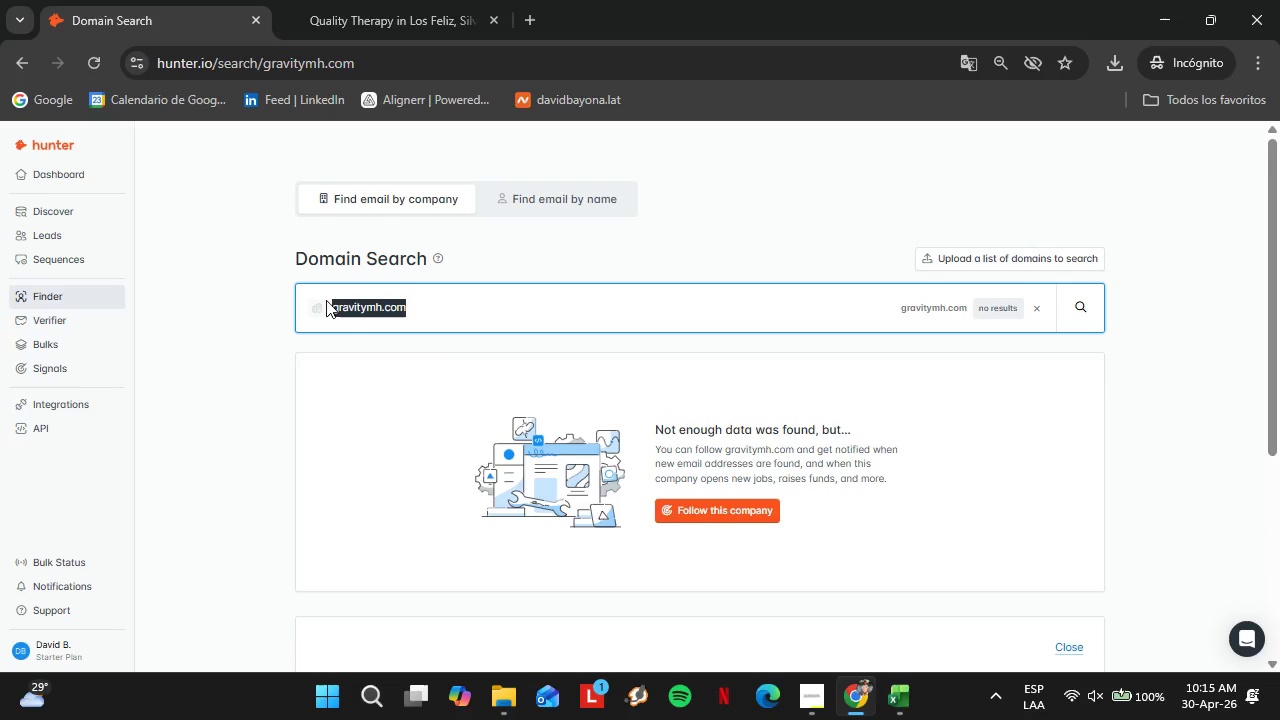 
scroll: coordinate [635, 422], scroll_direction: up, amount: 3.0
 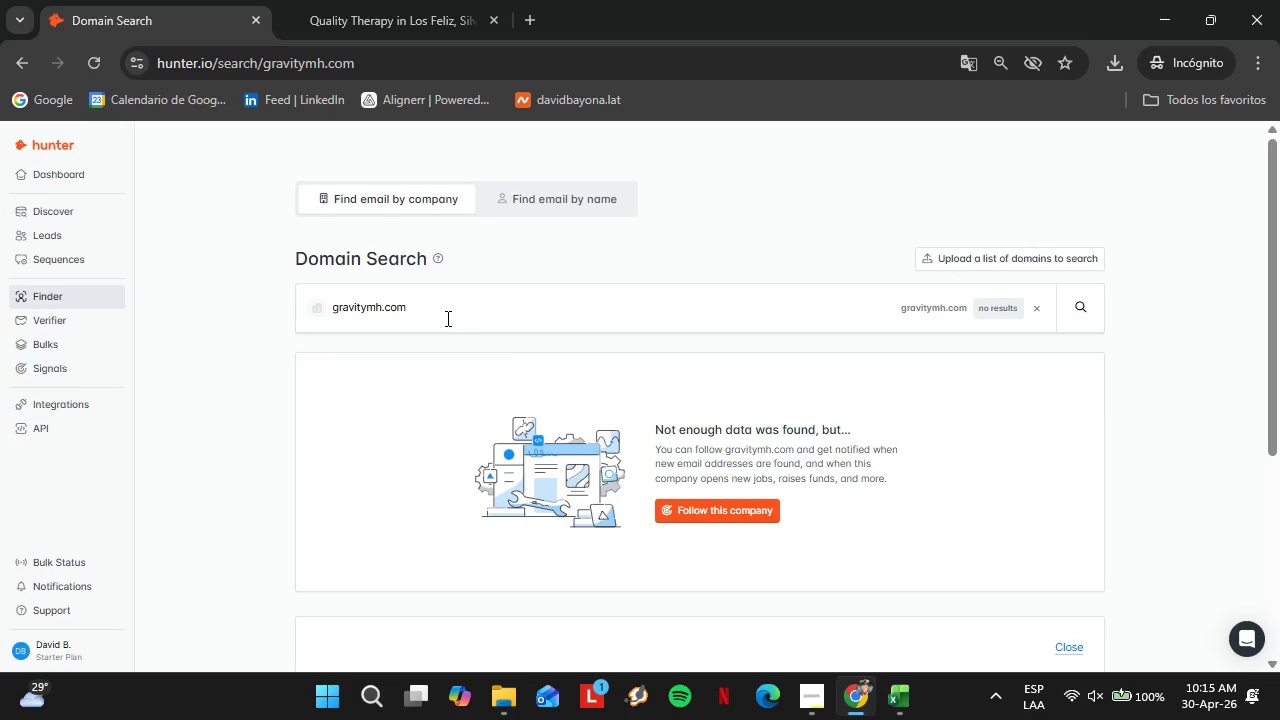 
key(Control+V)
 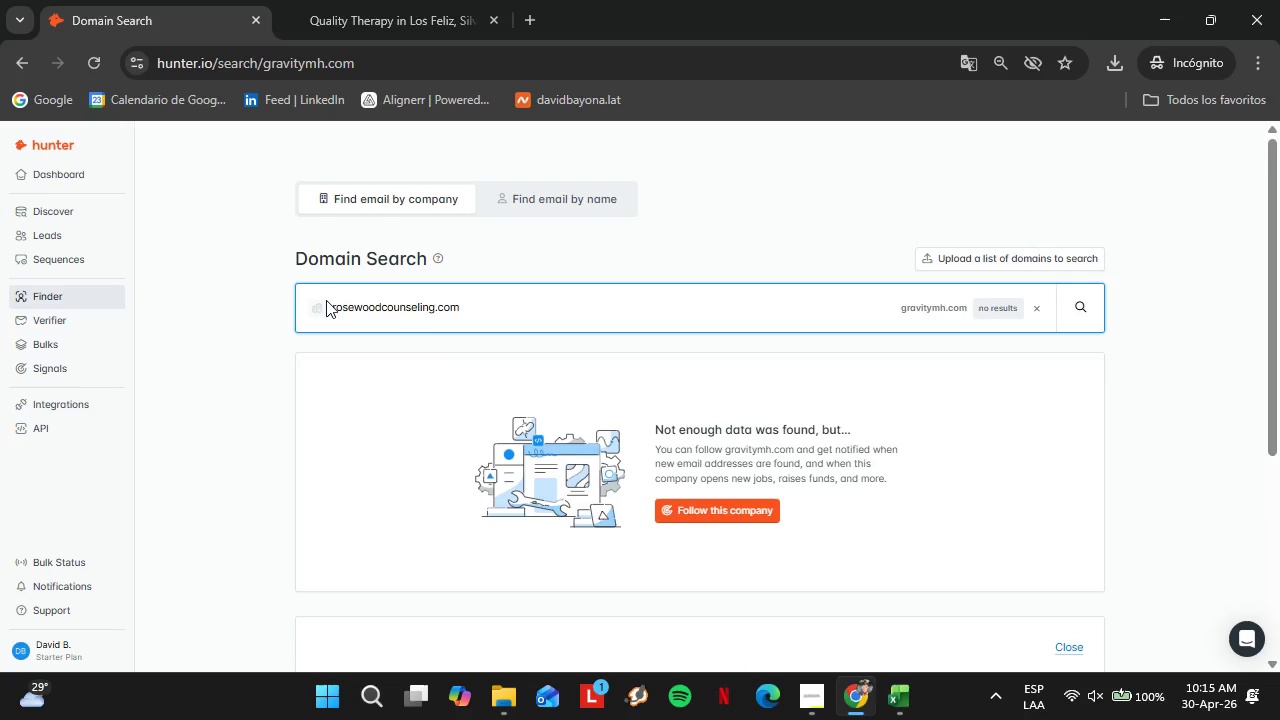 
key(Enter)
 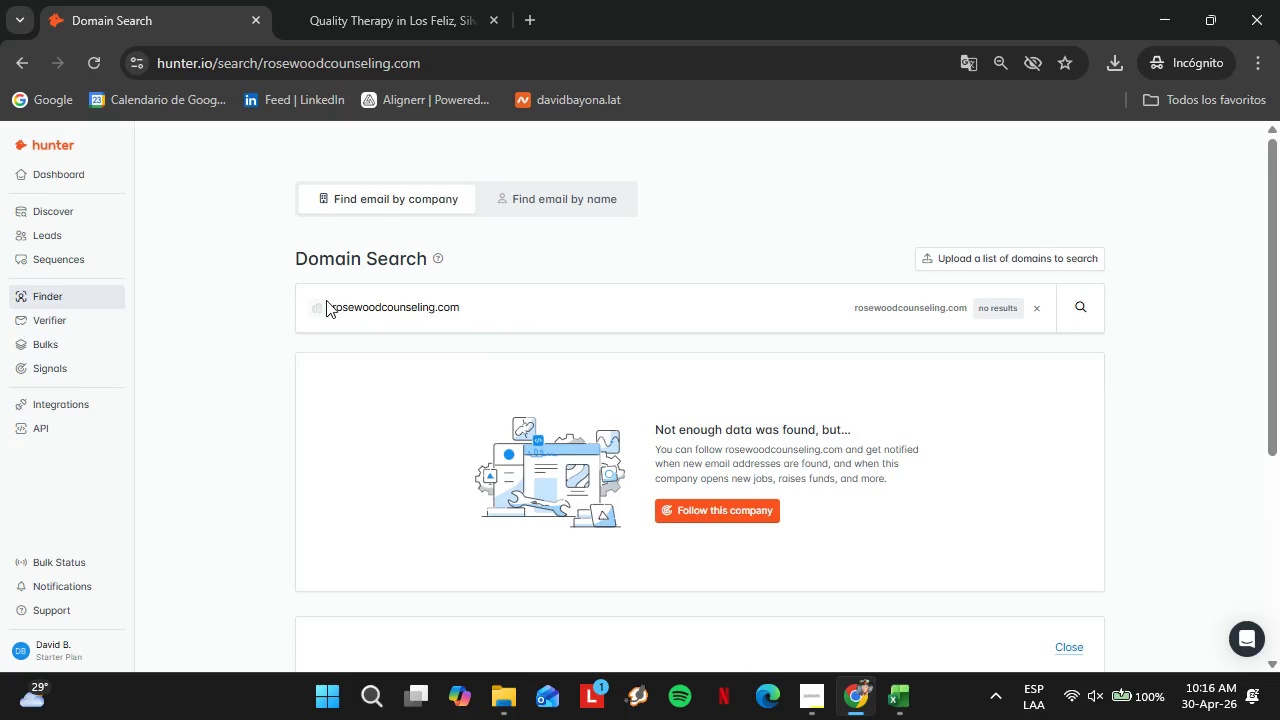 
left_click([902, 703])
 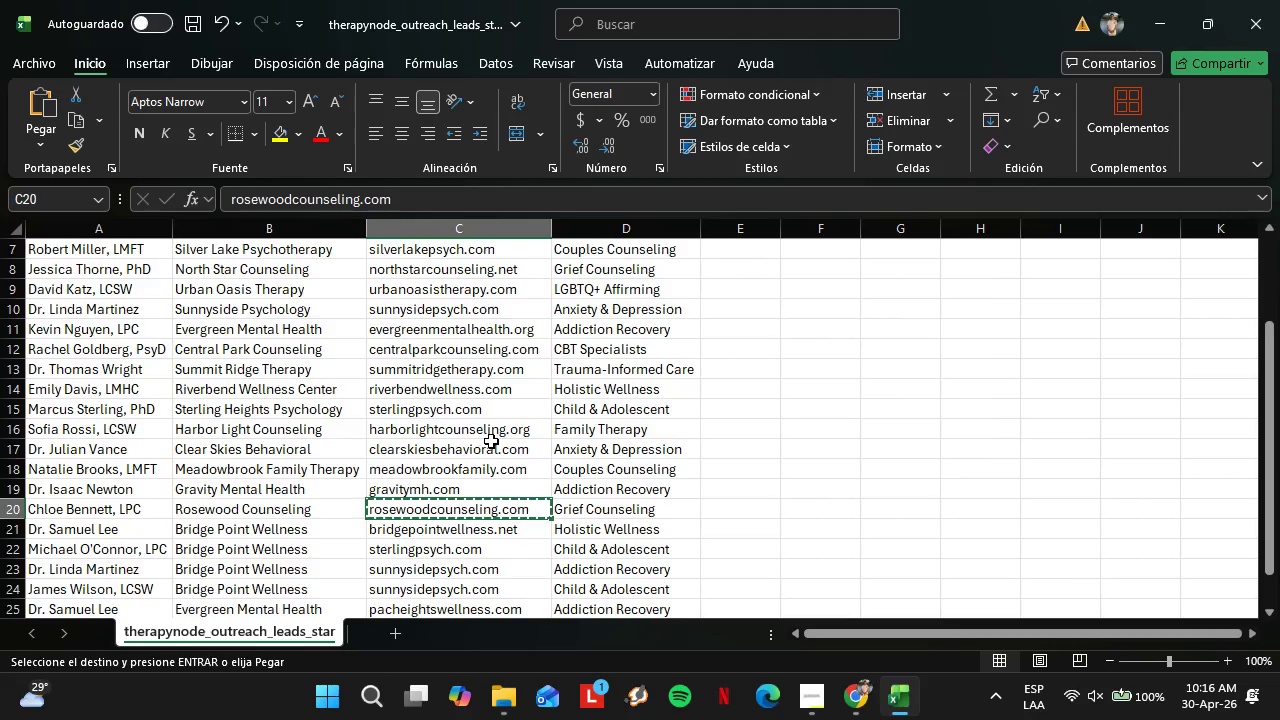 
scroll: coordinate [489, 438], scroll_direction: down, amount: 3.0
 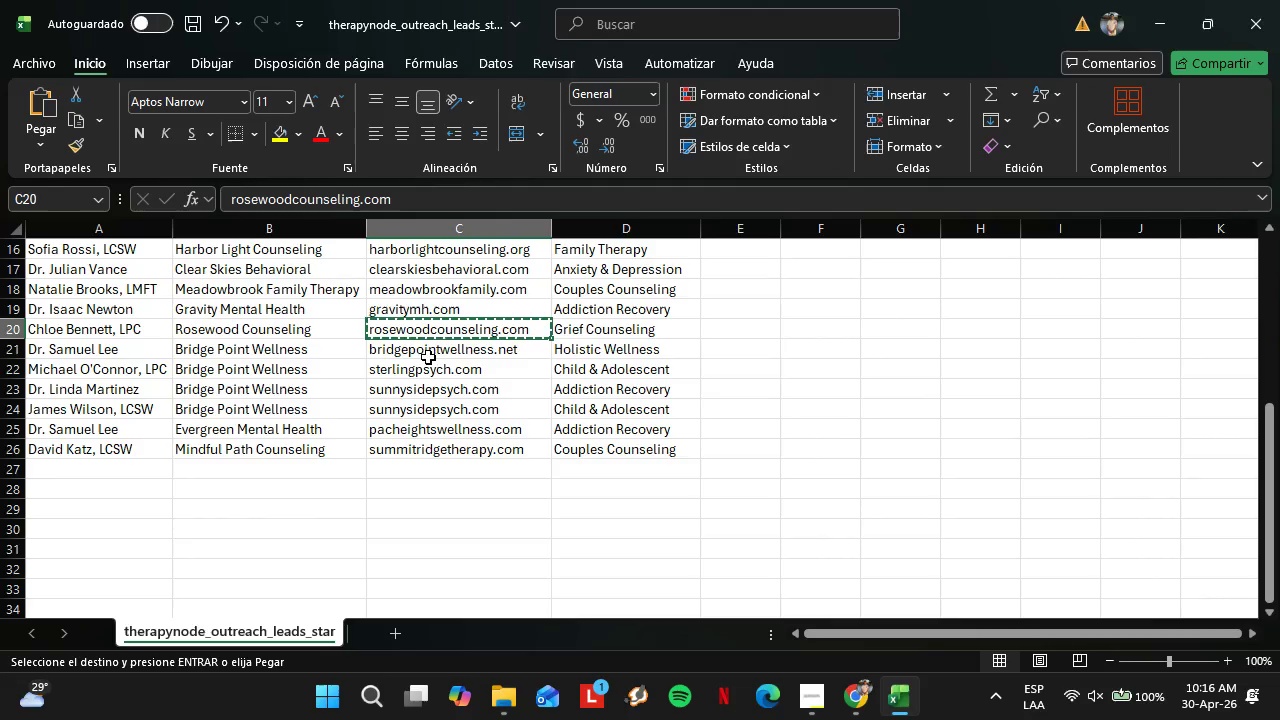 
left_click([419, 353])
 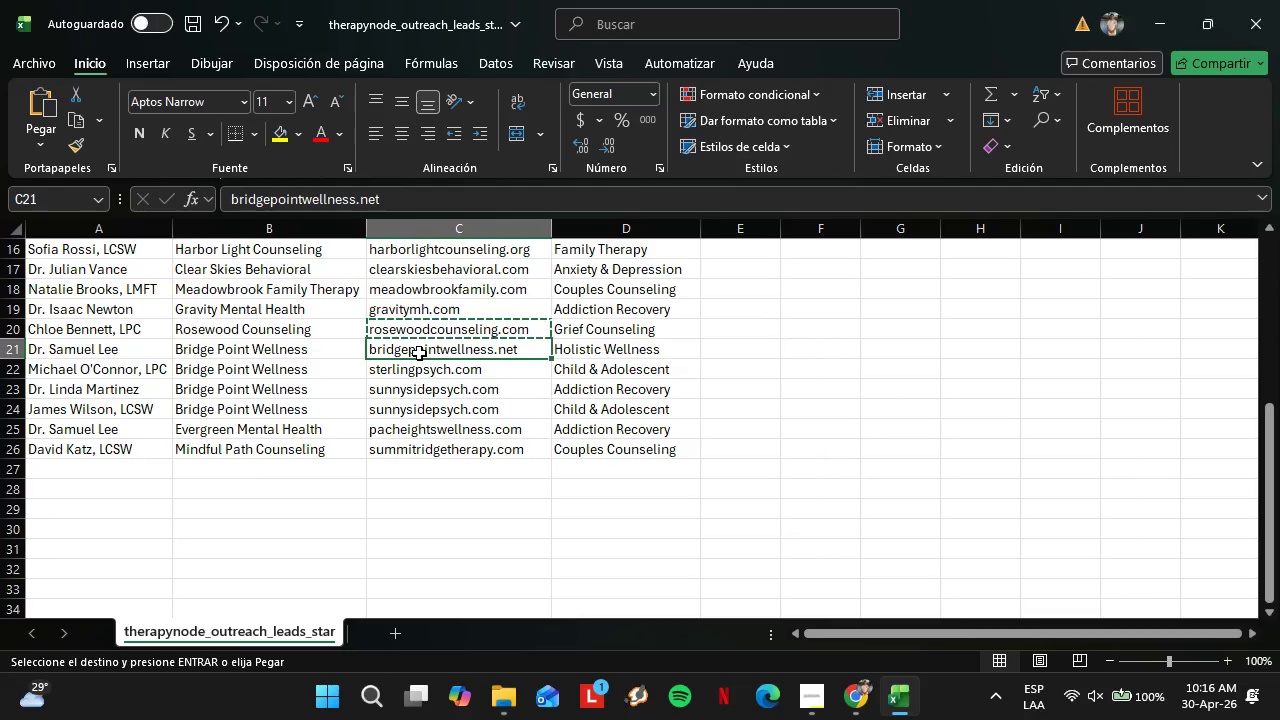 
key(Control+C)
 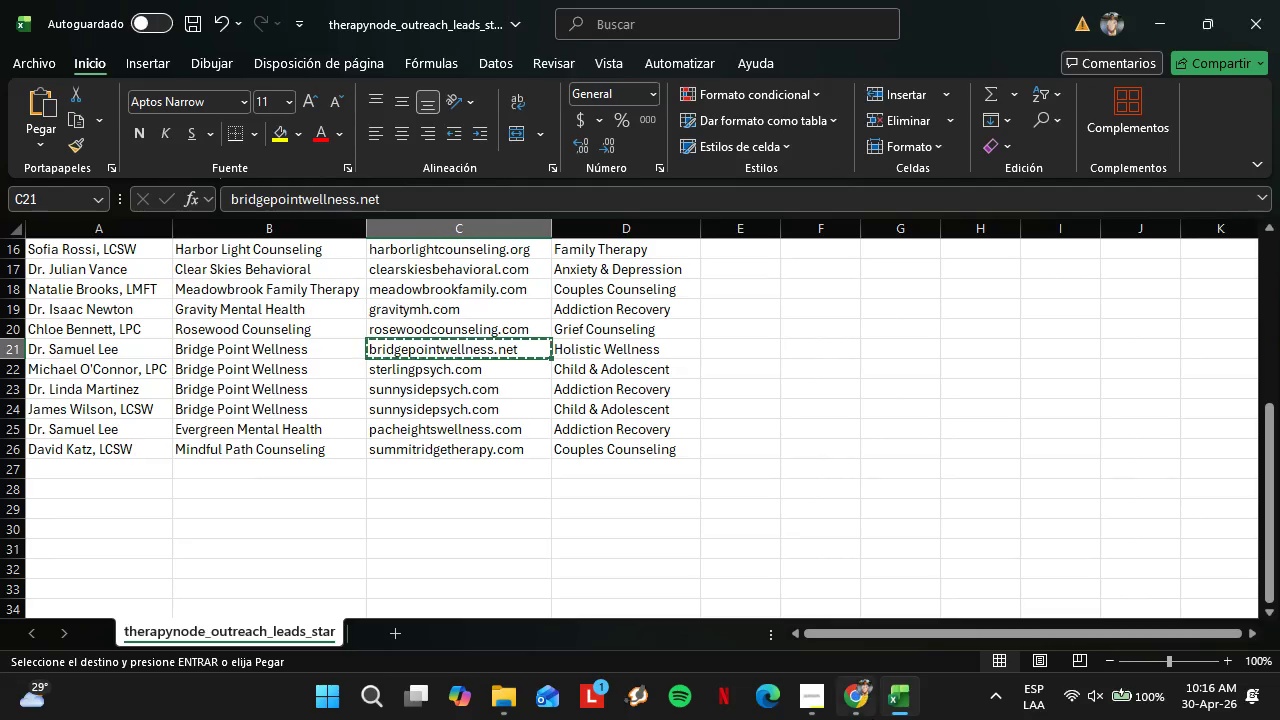 
left_click([868, 719])
 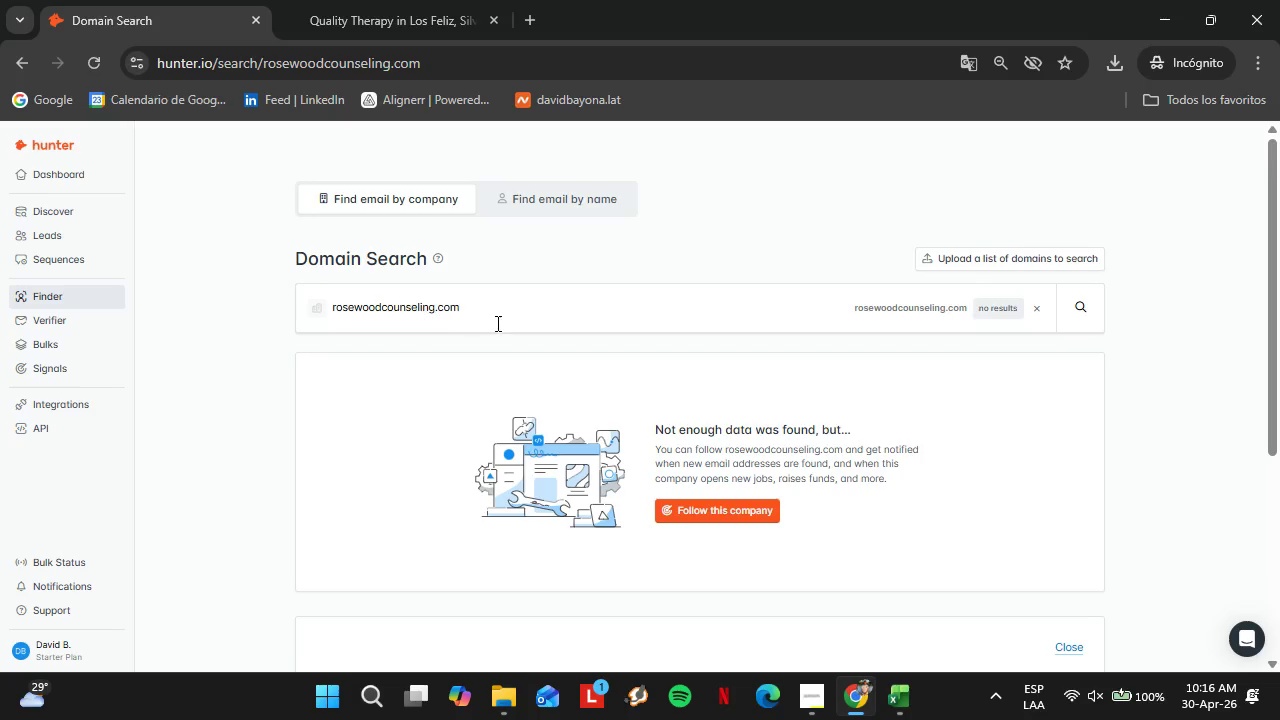 
left_click_drag(start_coordinate=[497, 323], to_coordinate=[333, 303])
 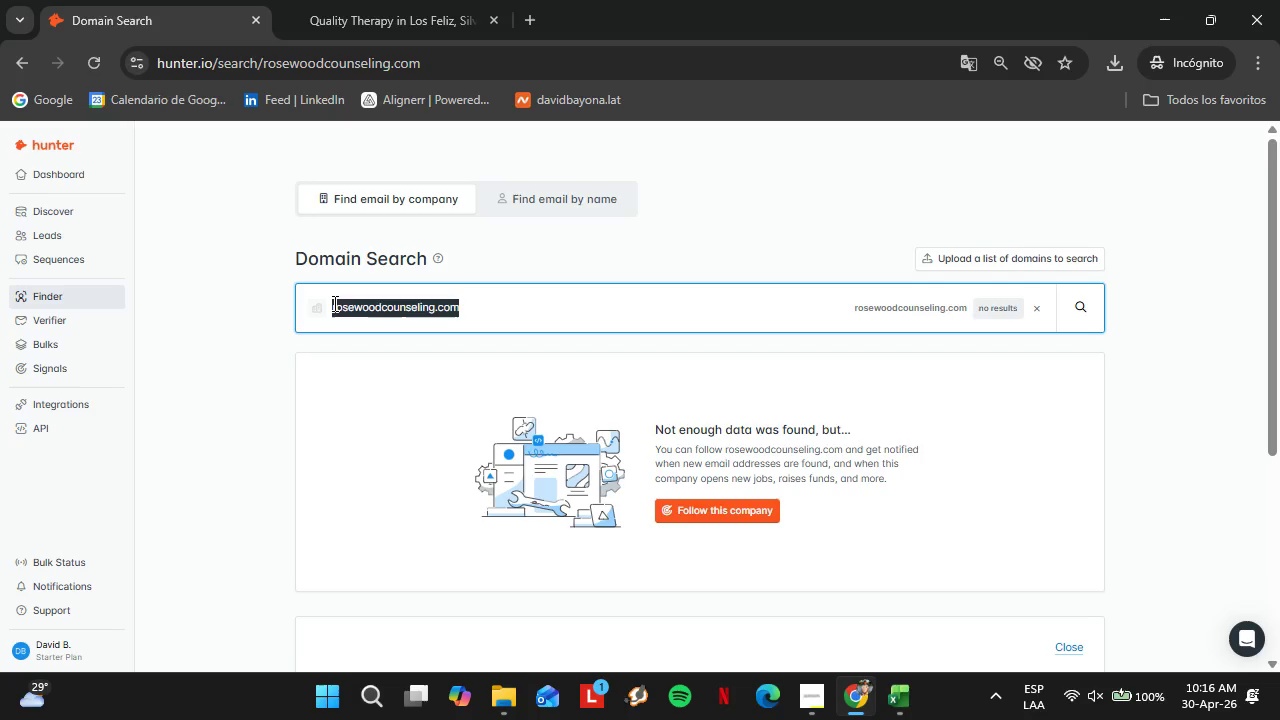 
key(Control+V)
 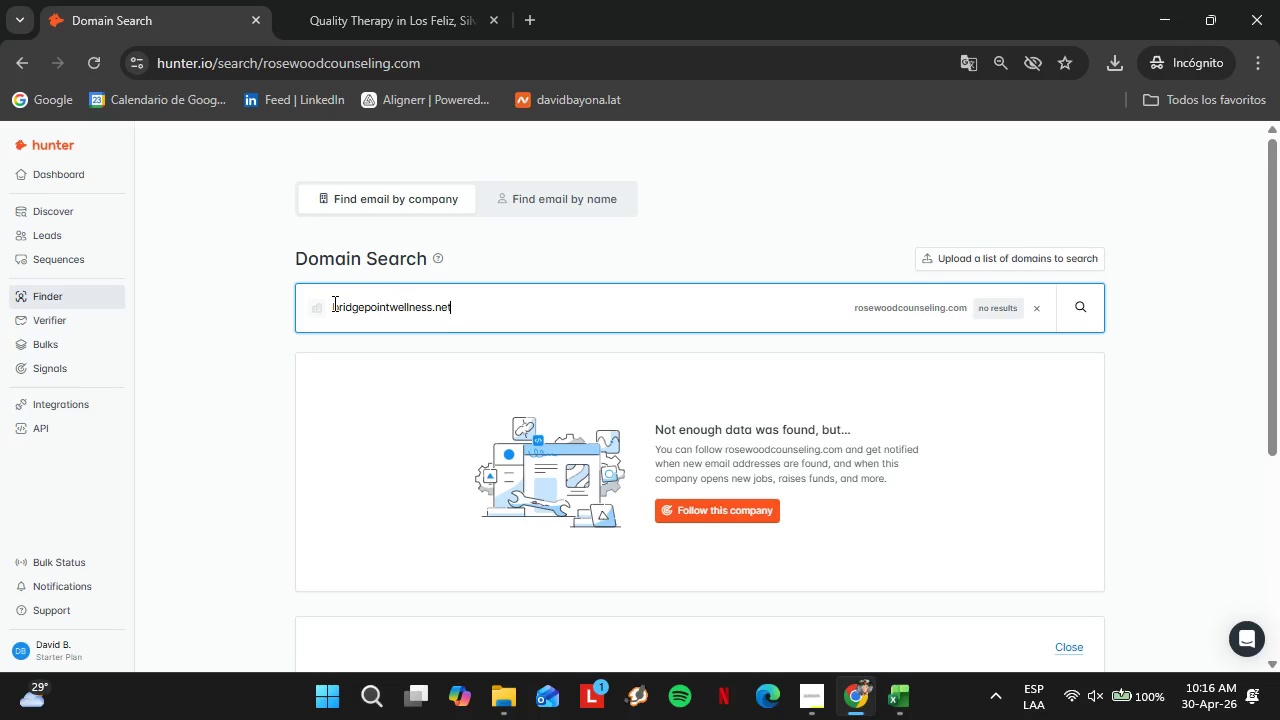 
key(Enter)
 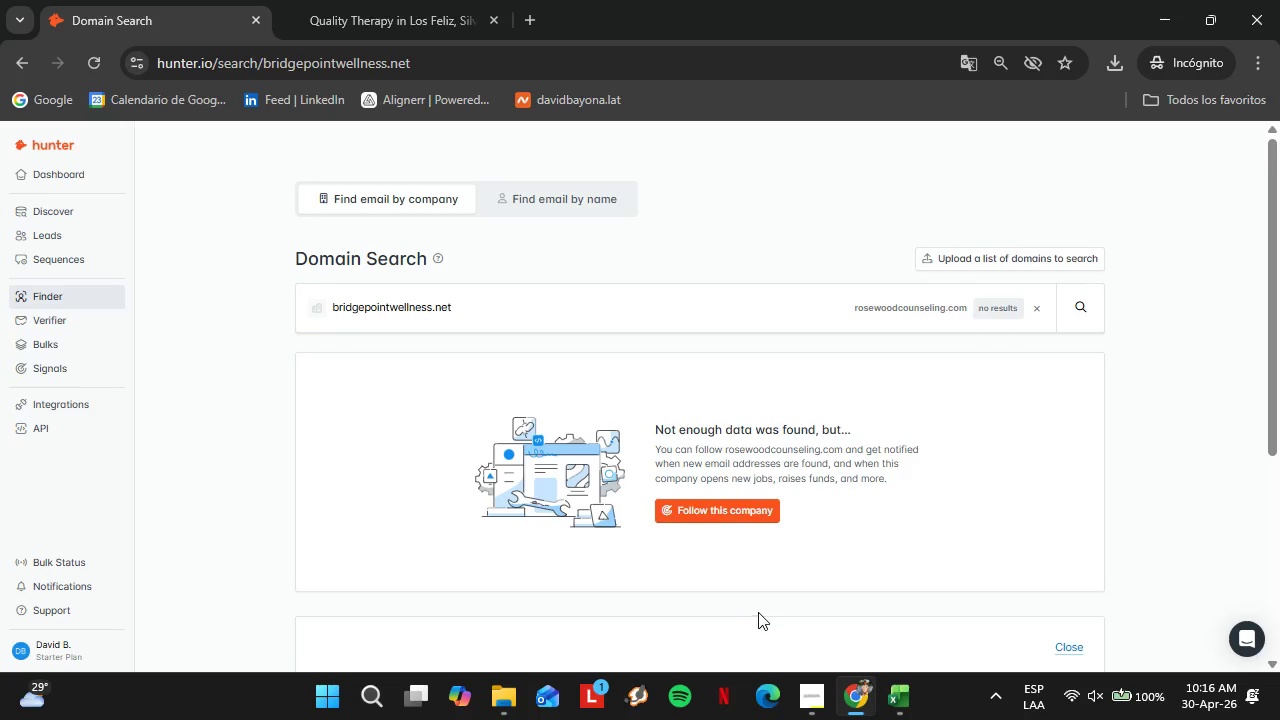 
left_click([908, 711])
 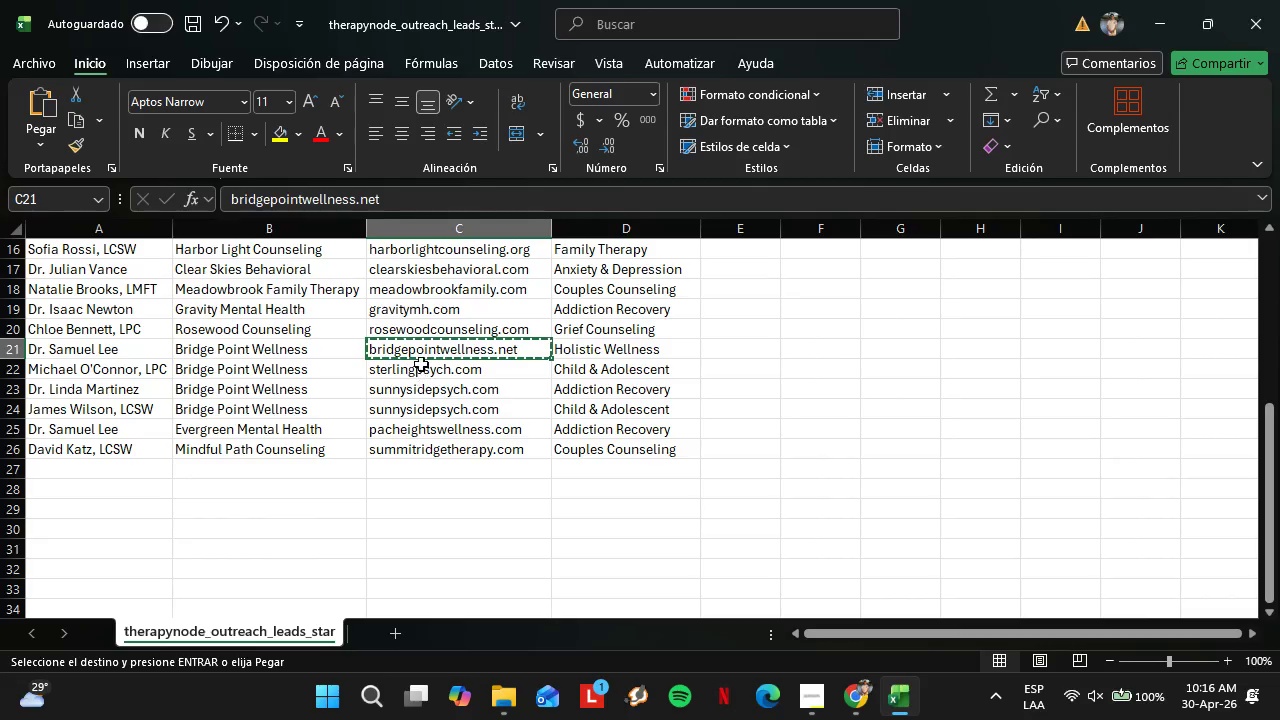 
left_click([421, 364])
 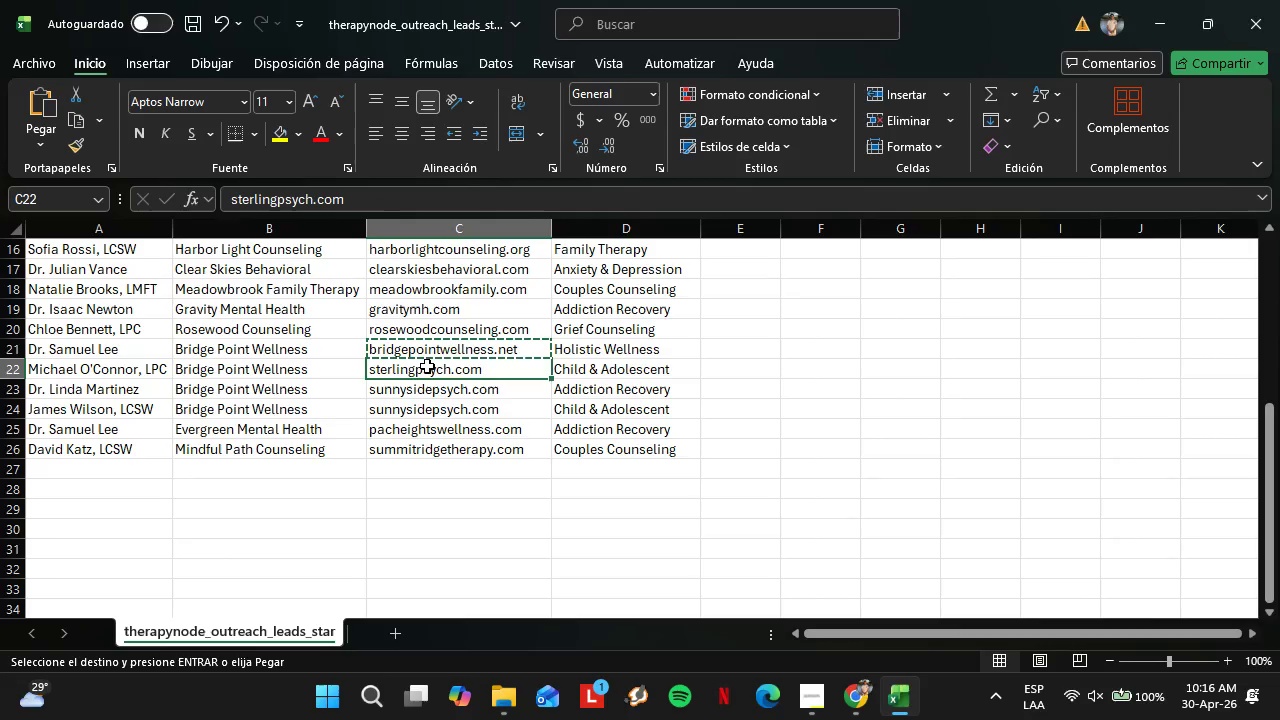 
key(Control+C)
 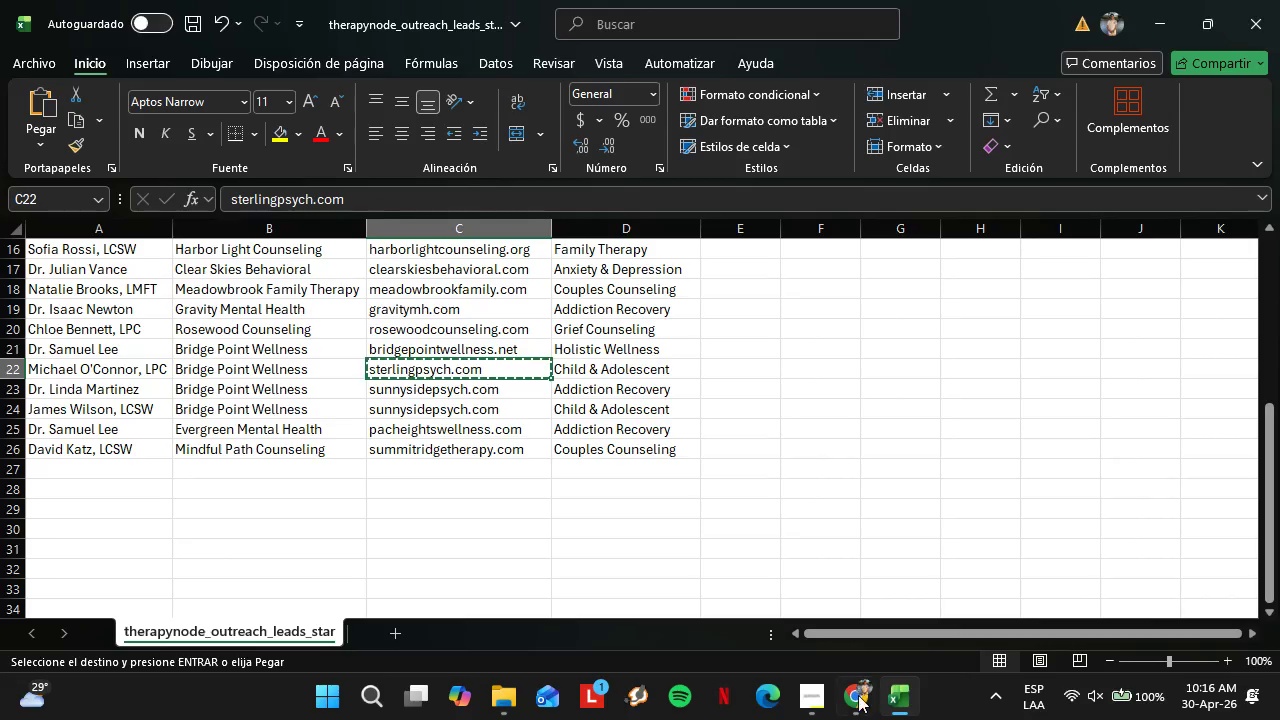 
left_click([863, 709])
 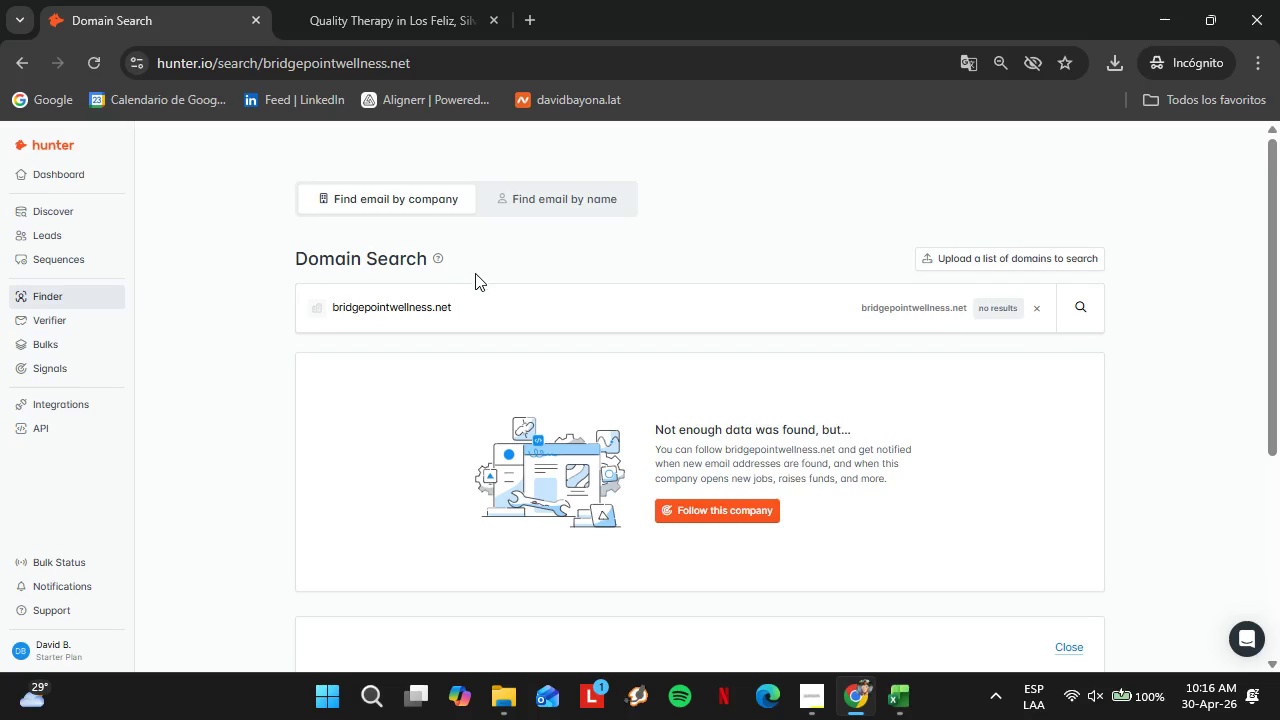 
left_click_drag(start_coordinate=[463, 290], to_coordinate=[247, 307])
 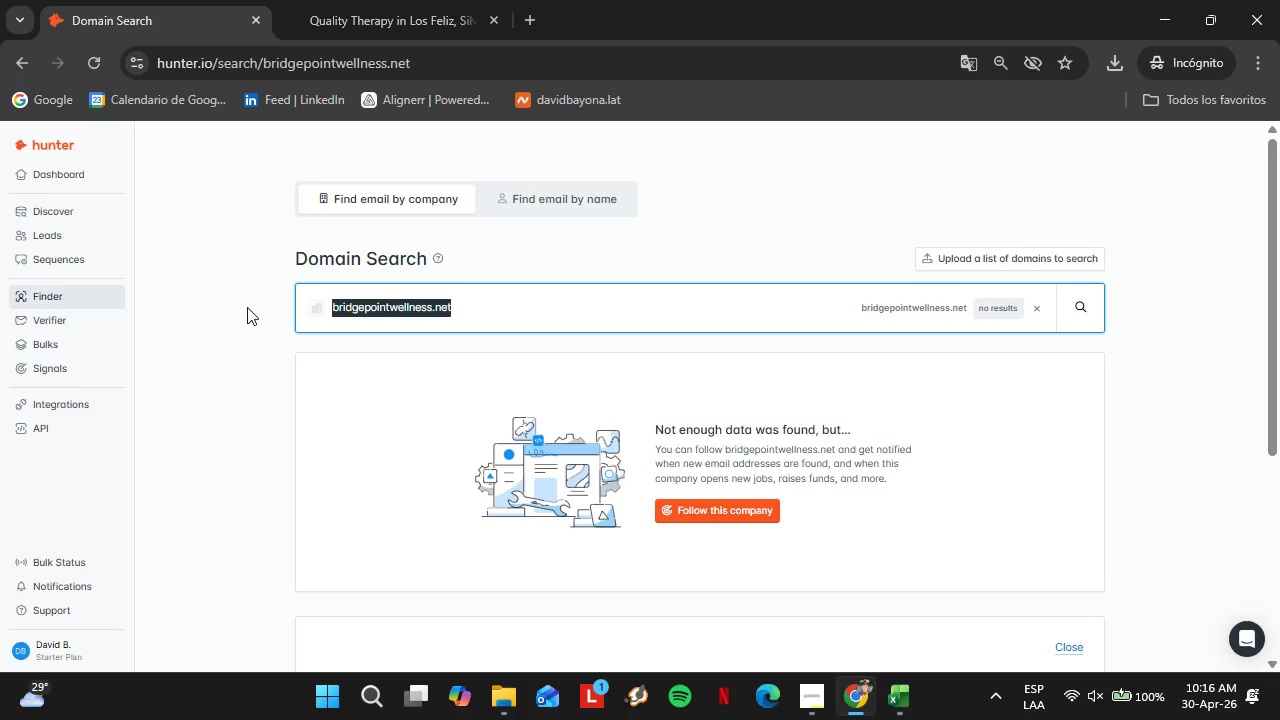 
key(Control+V)
 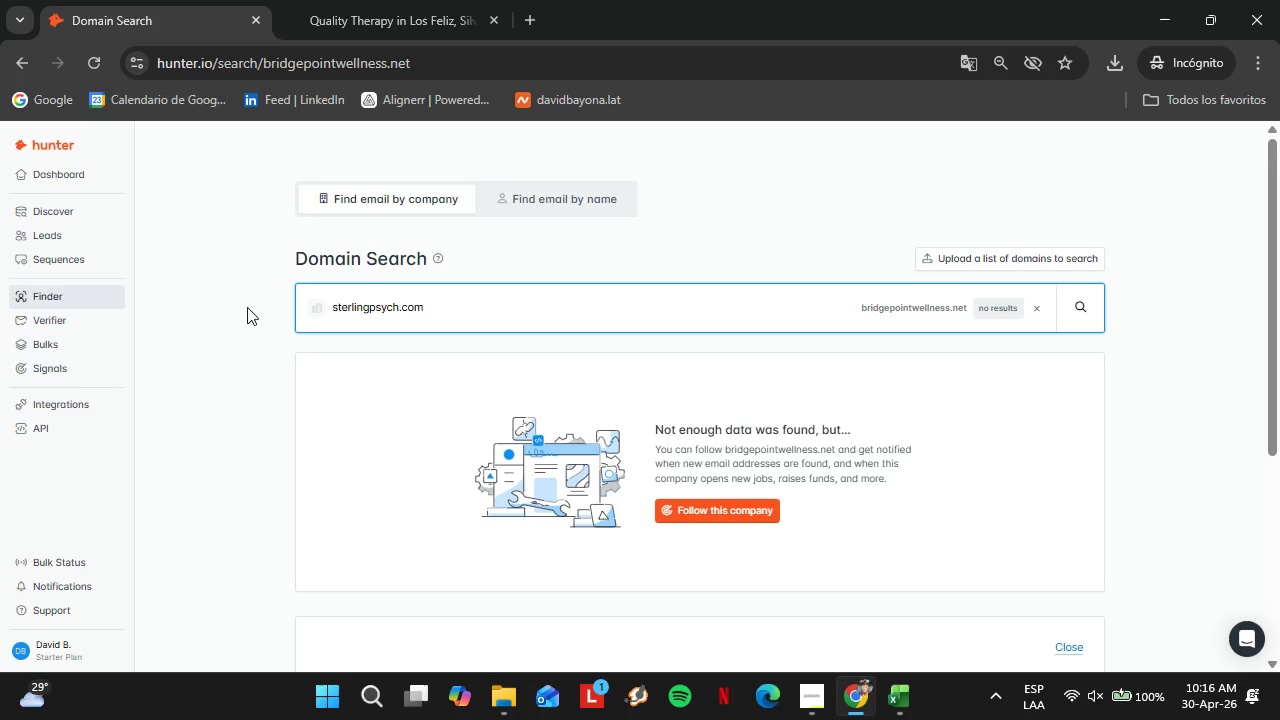 
key(Enter)
 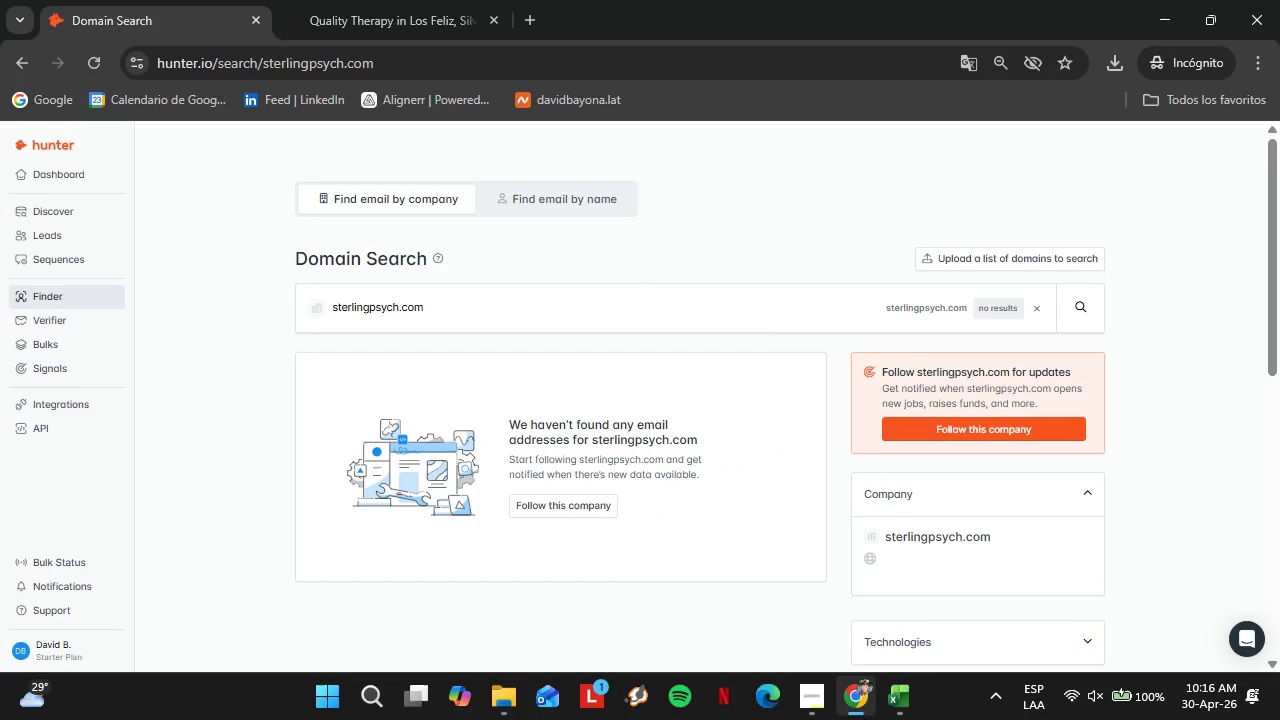 
left_click([881, 693])
 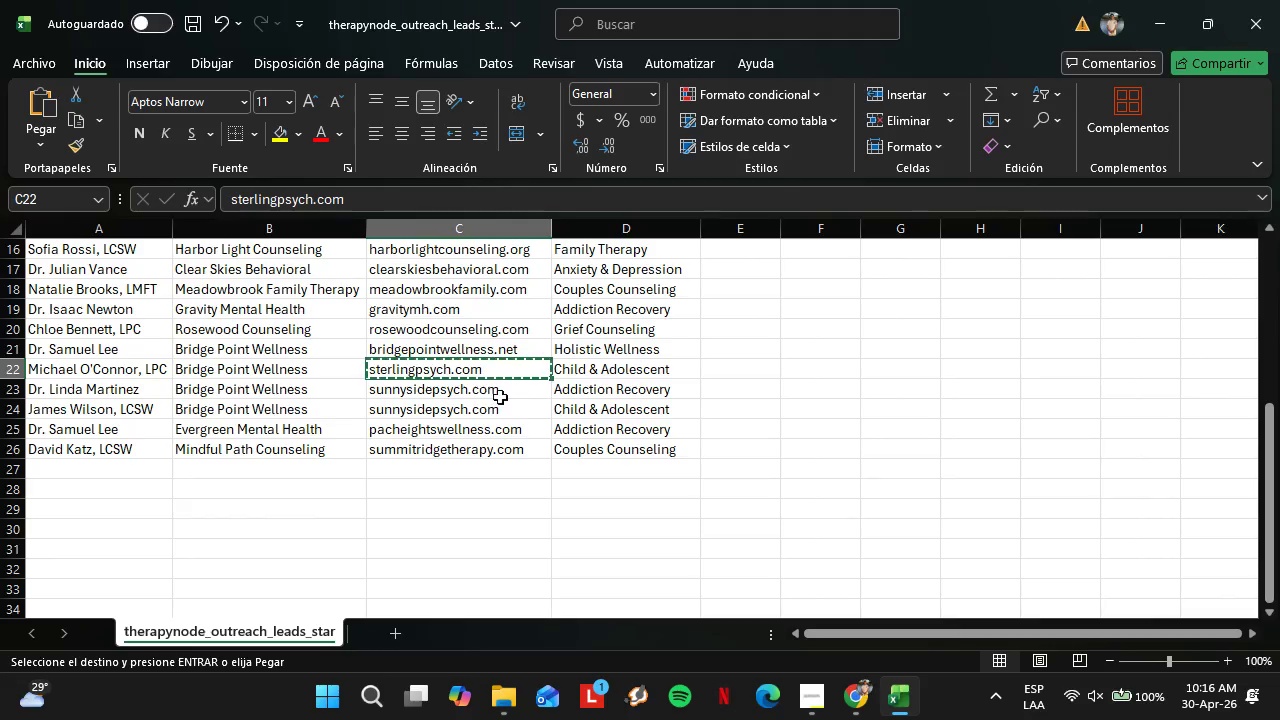 
left_click([459, 397])
 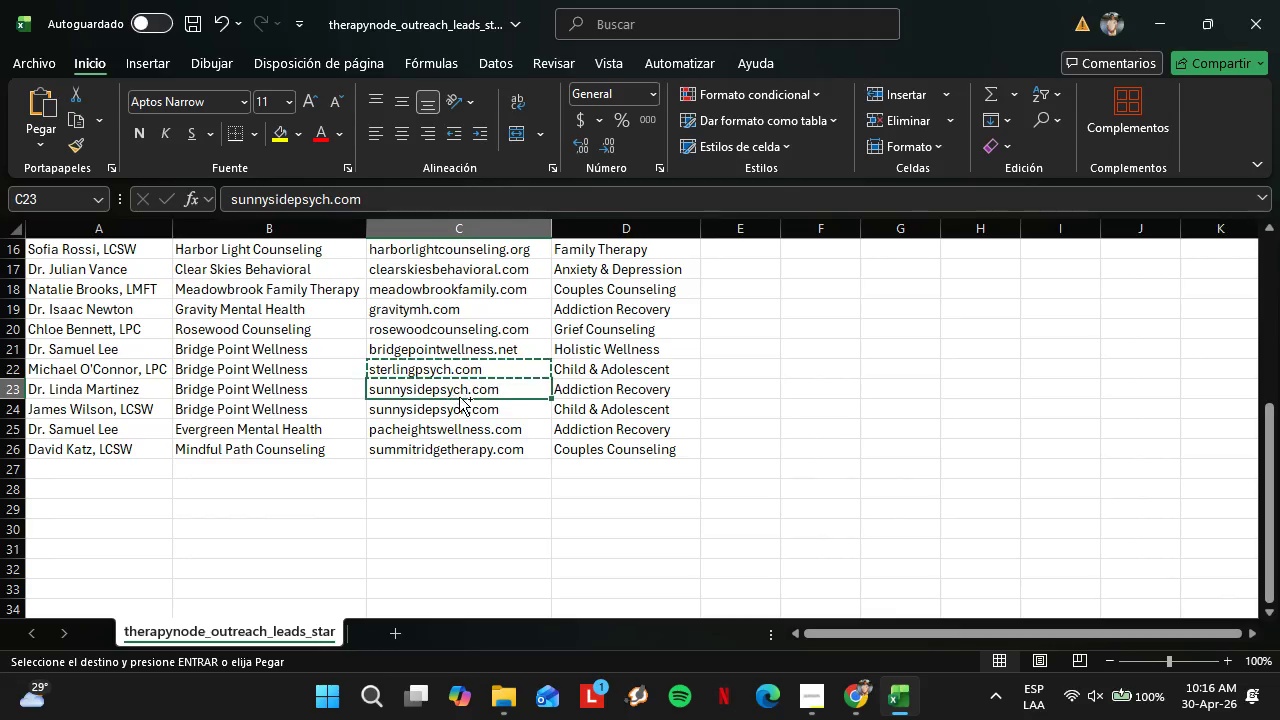 
key(Control+C)
 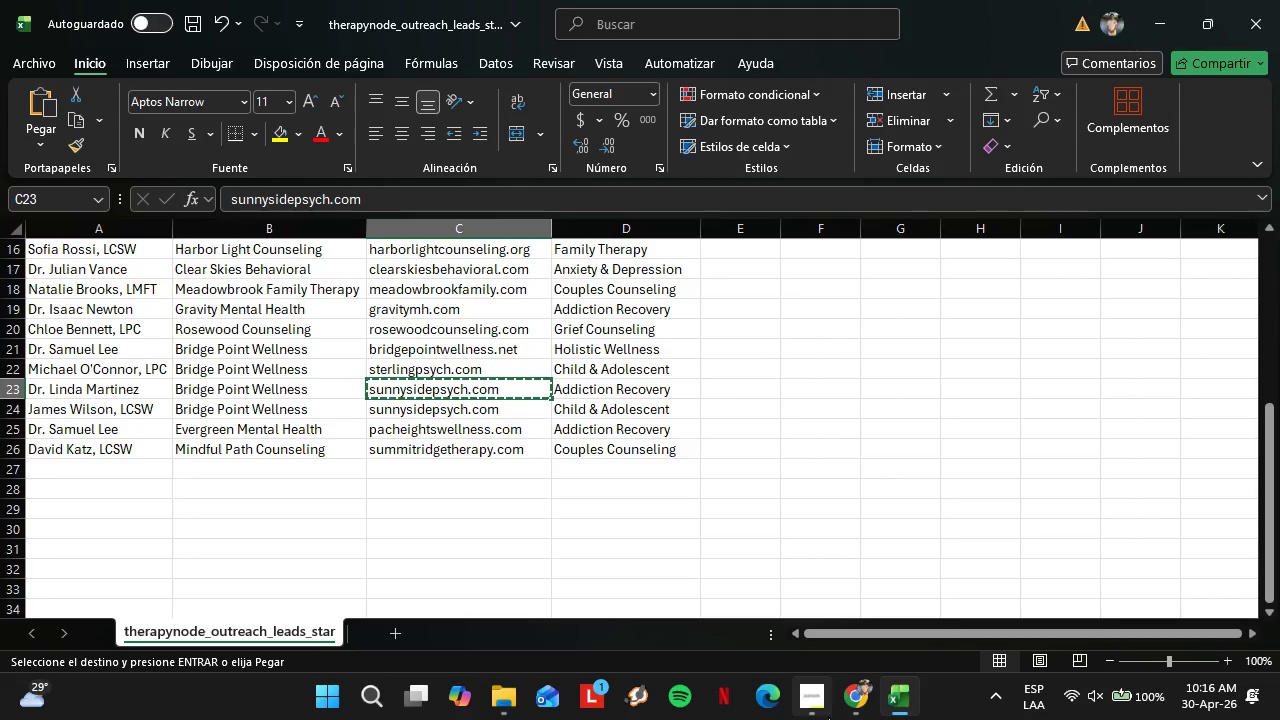 
left_click([852, 703])
 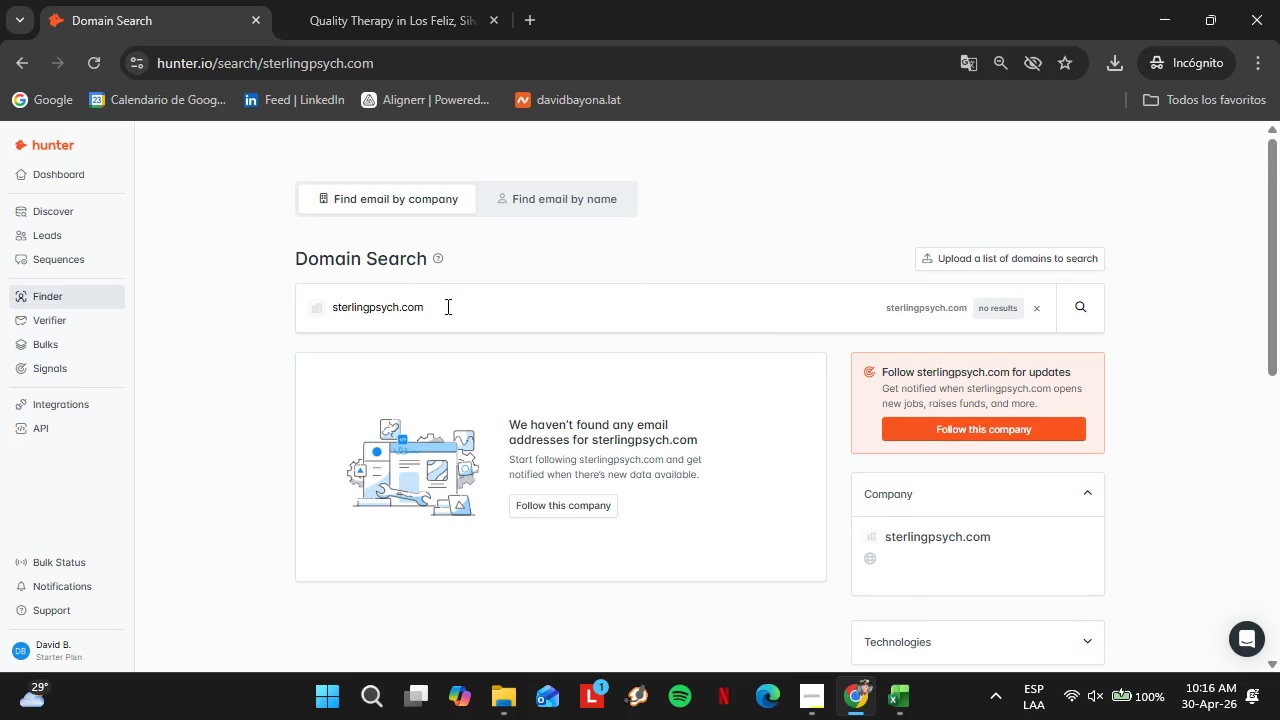 
left_click_drag(start_coordinate=[453, 309], to_coordinate=[276, 300])
 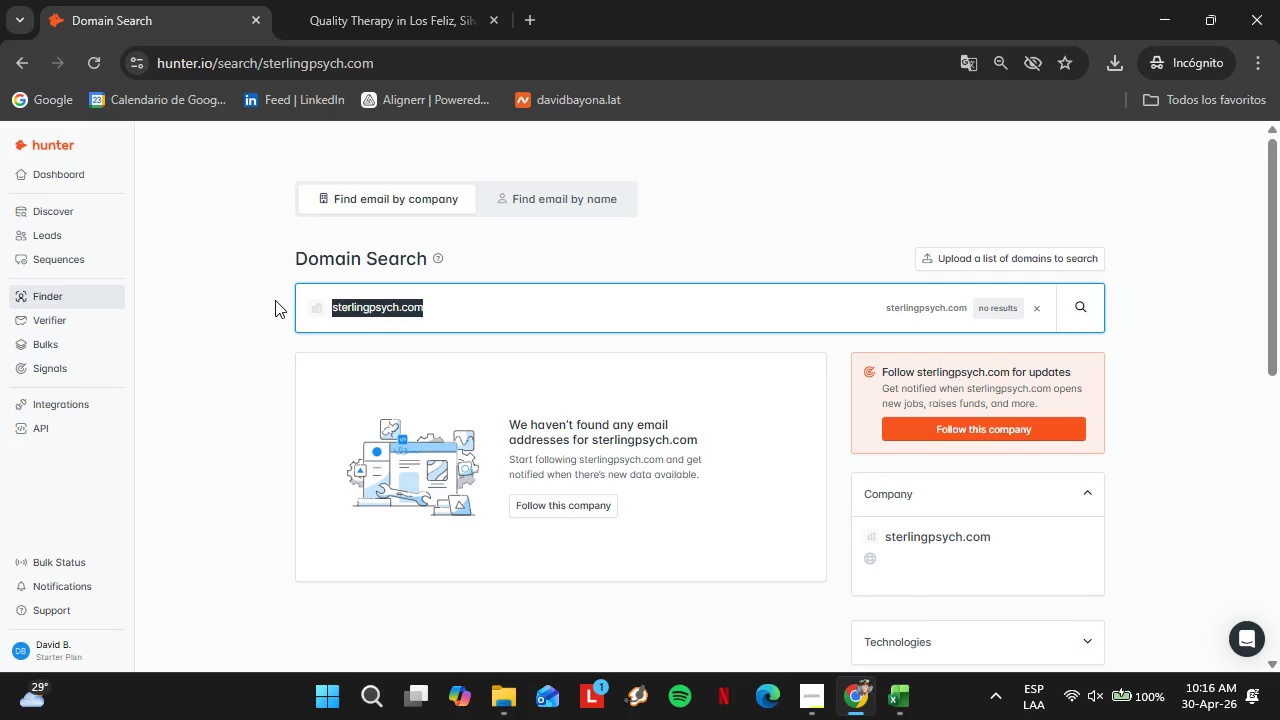 
key(Control+V)
 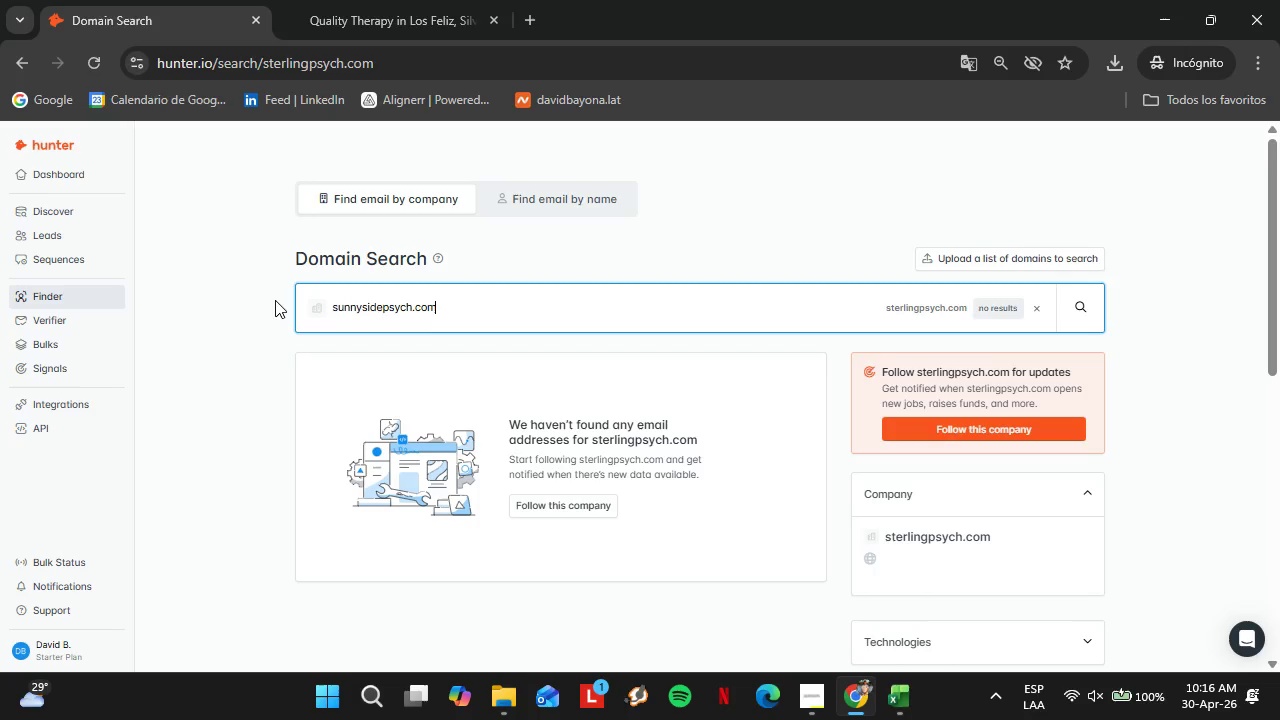 
key(Enter)
 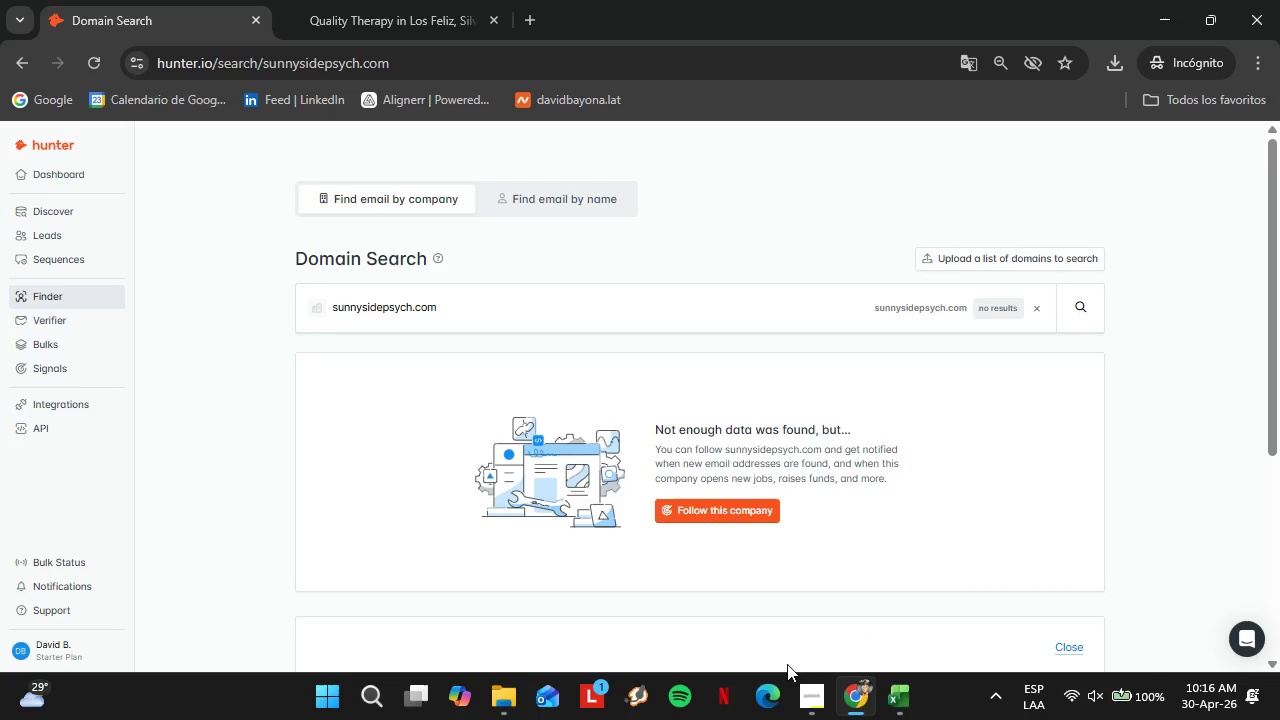 
left_click([893, 693])
 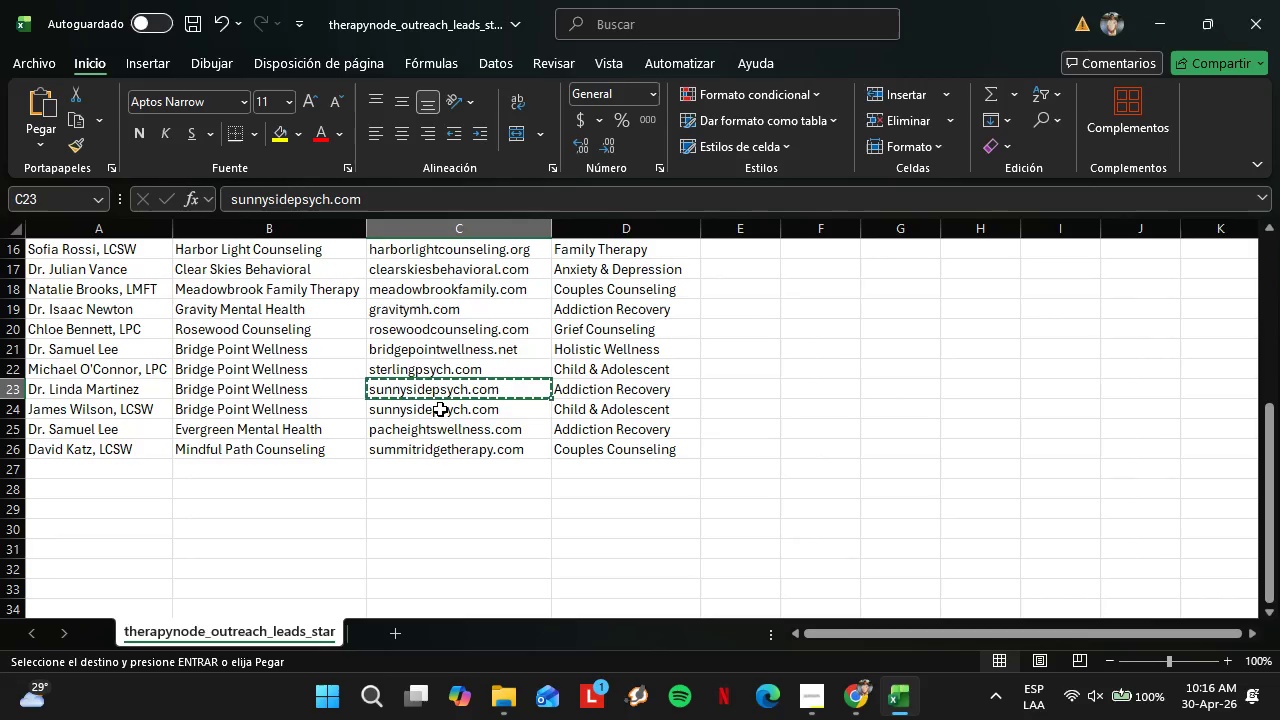 
left_click([436, 409])
 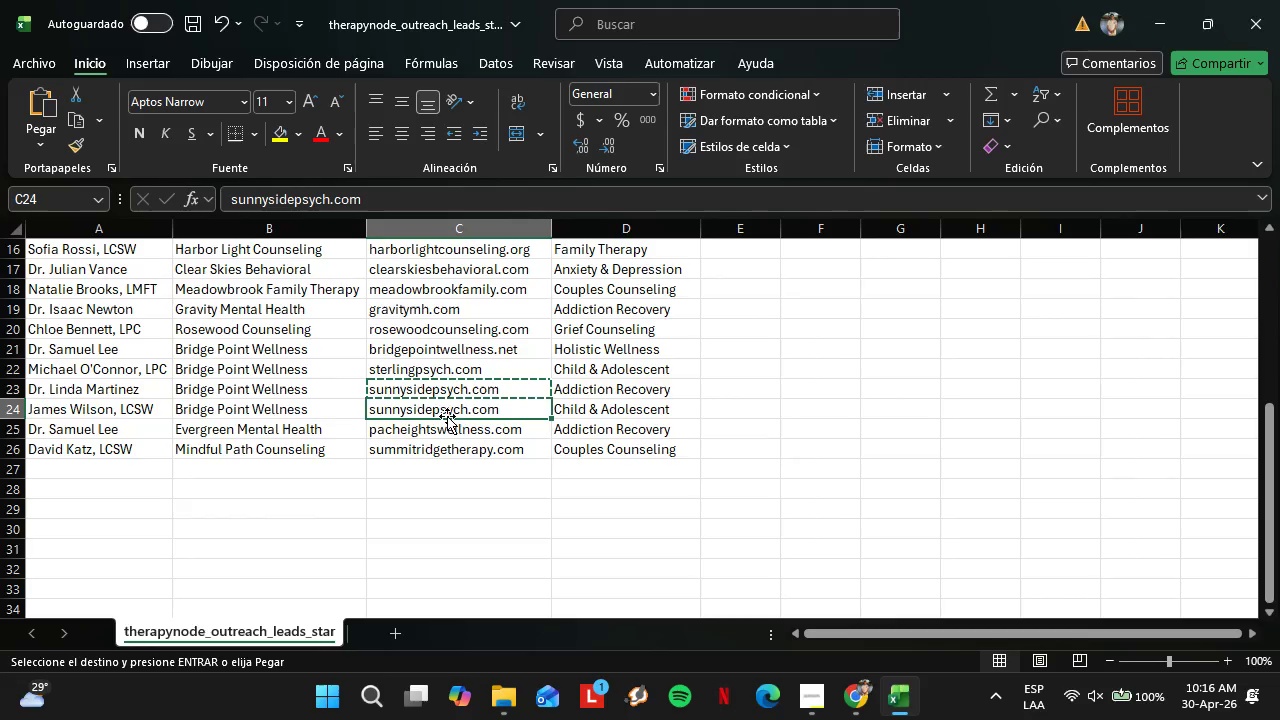 
key(Control+ControlLeft)
 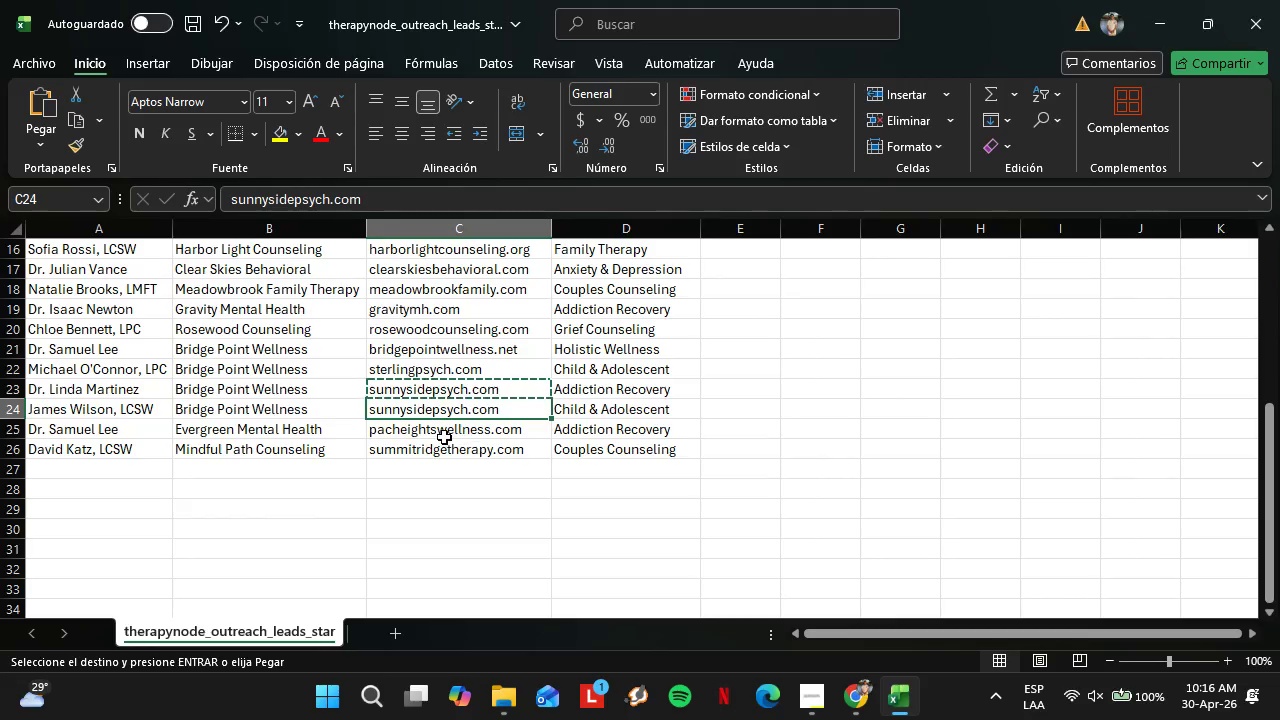 
left_click([443, 437])
 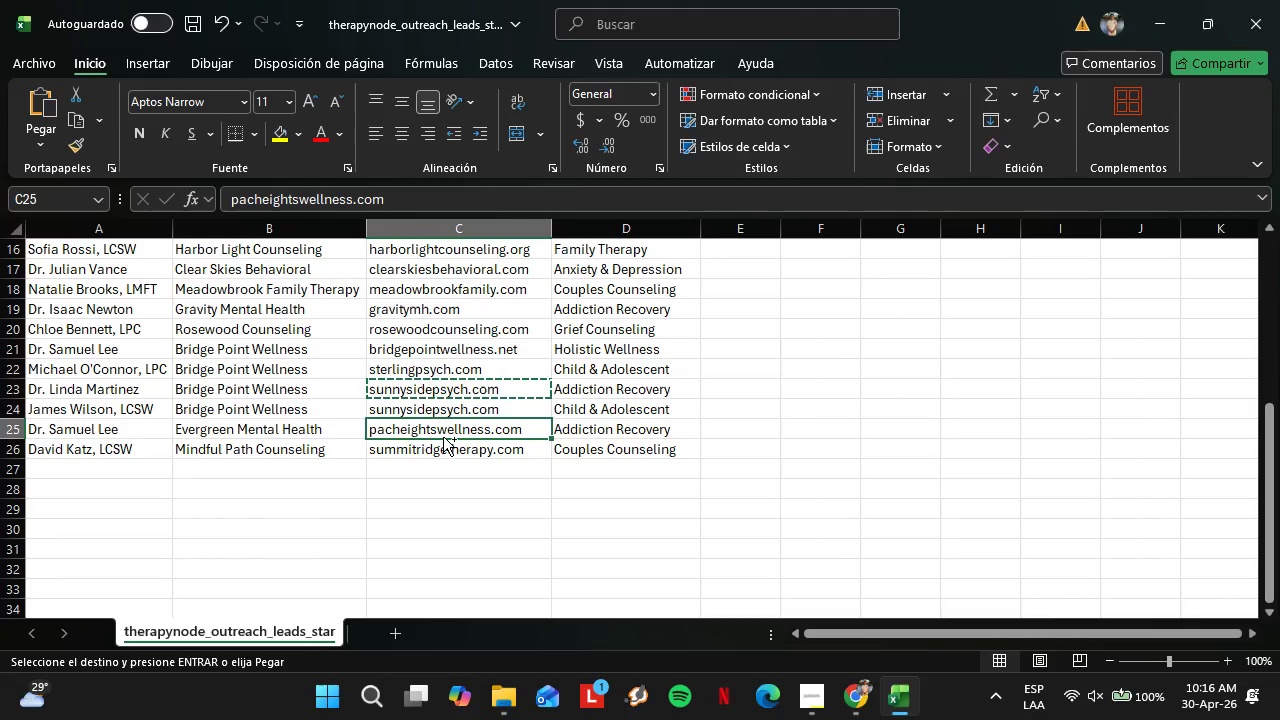 
key(Control+C)
 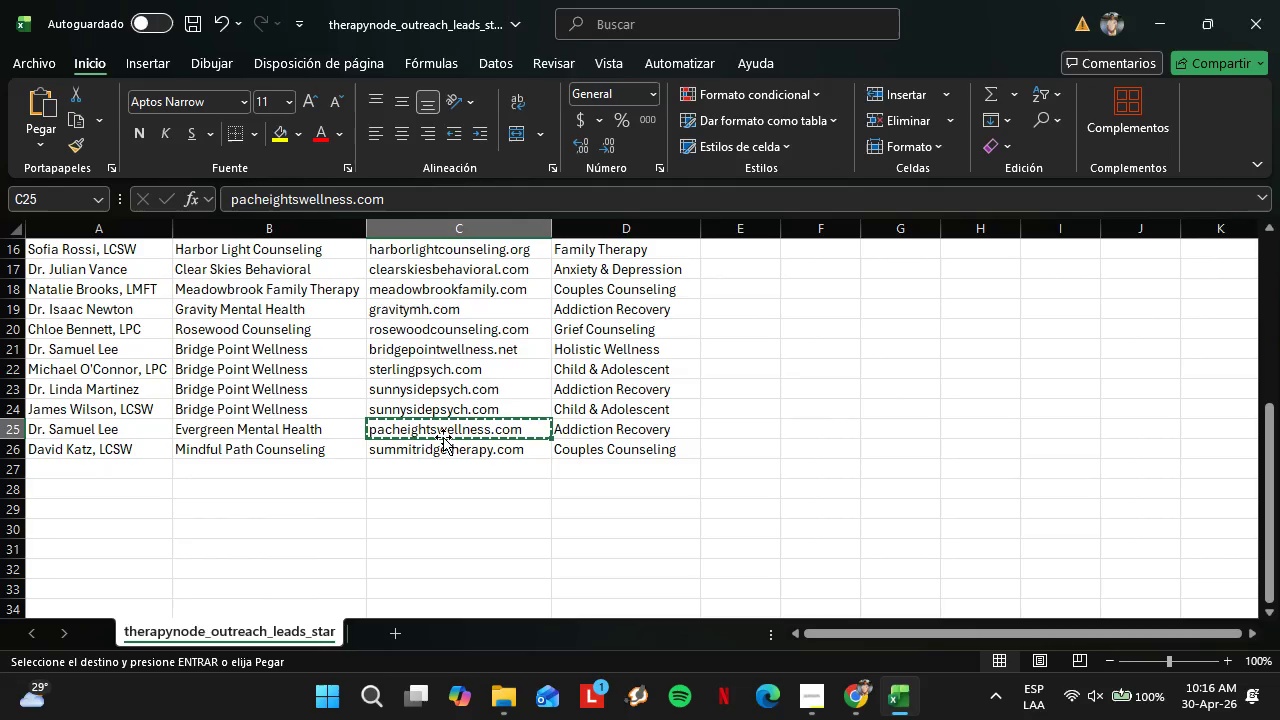 
wait(13.91)
 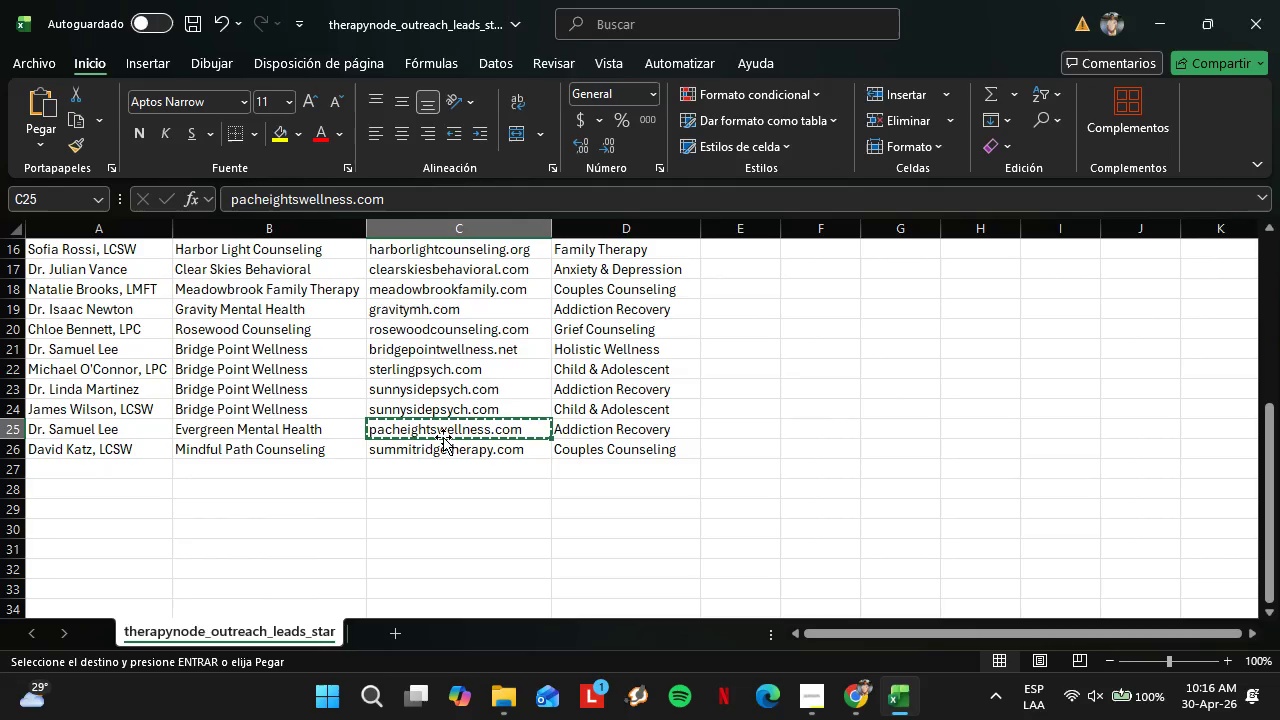 
key(Shift+ShiftLeft)
 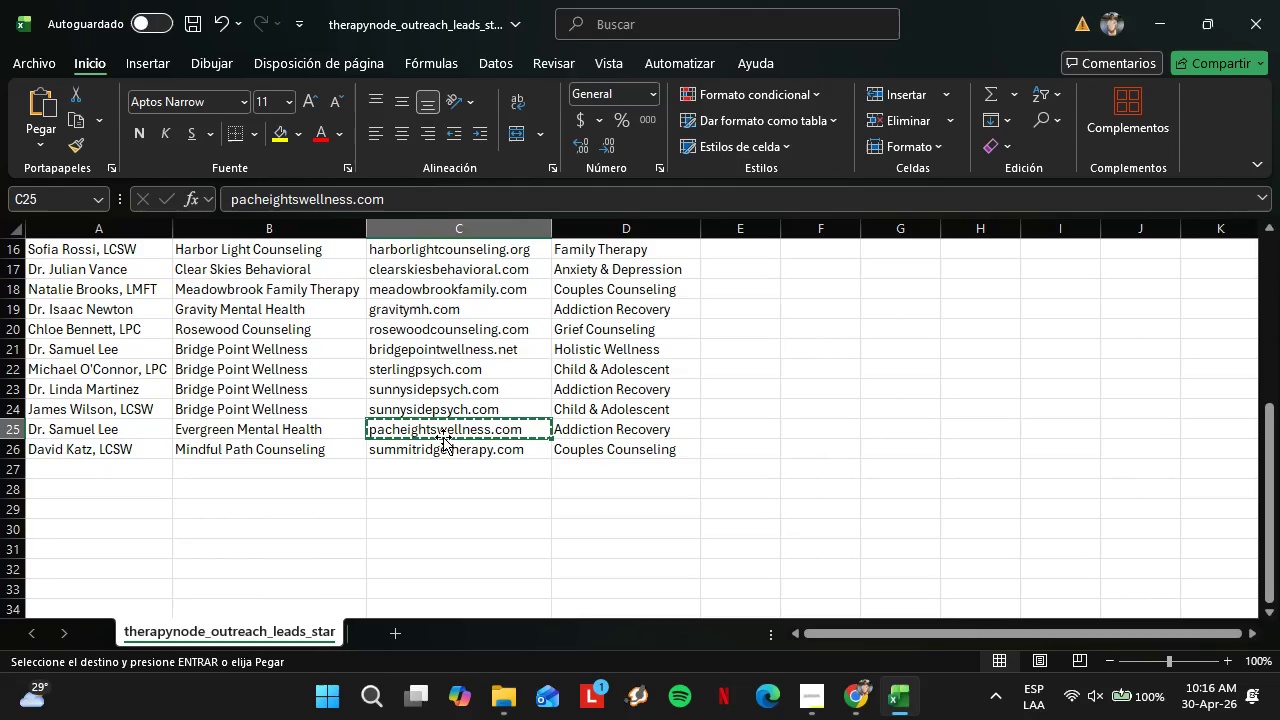 
wait(15.59)
 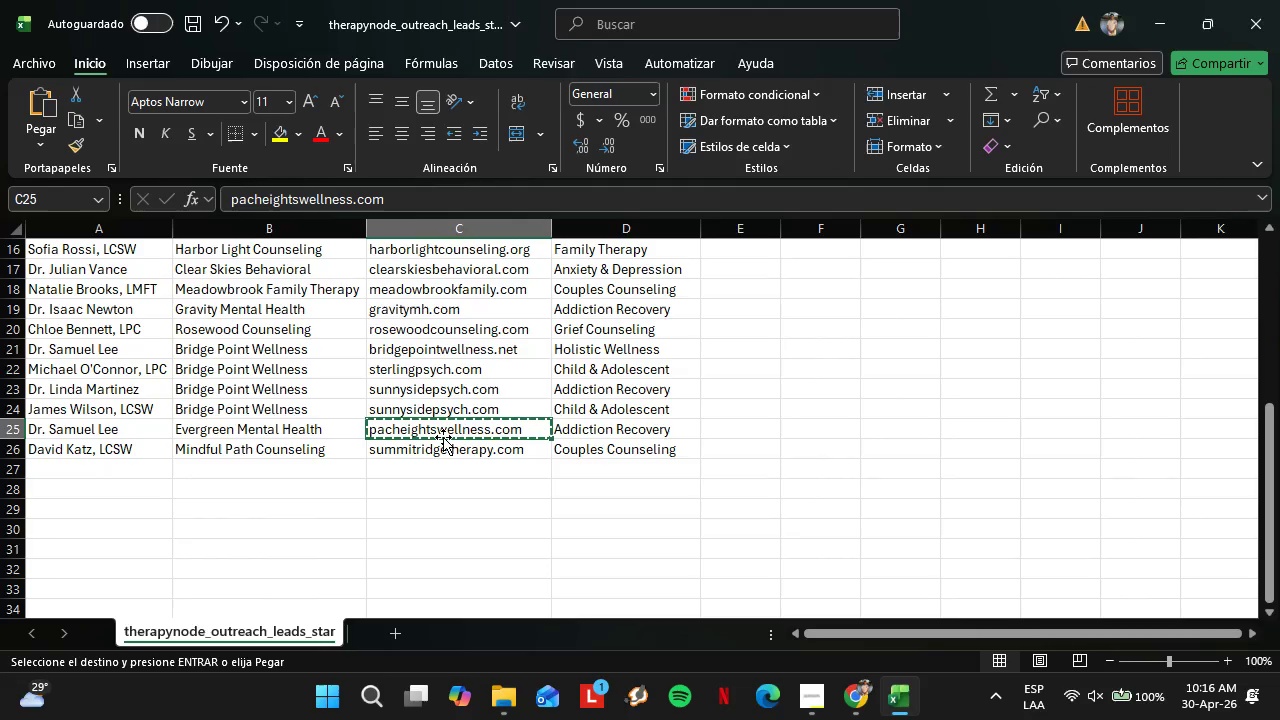 
left_click([862, 701])
 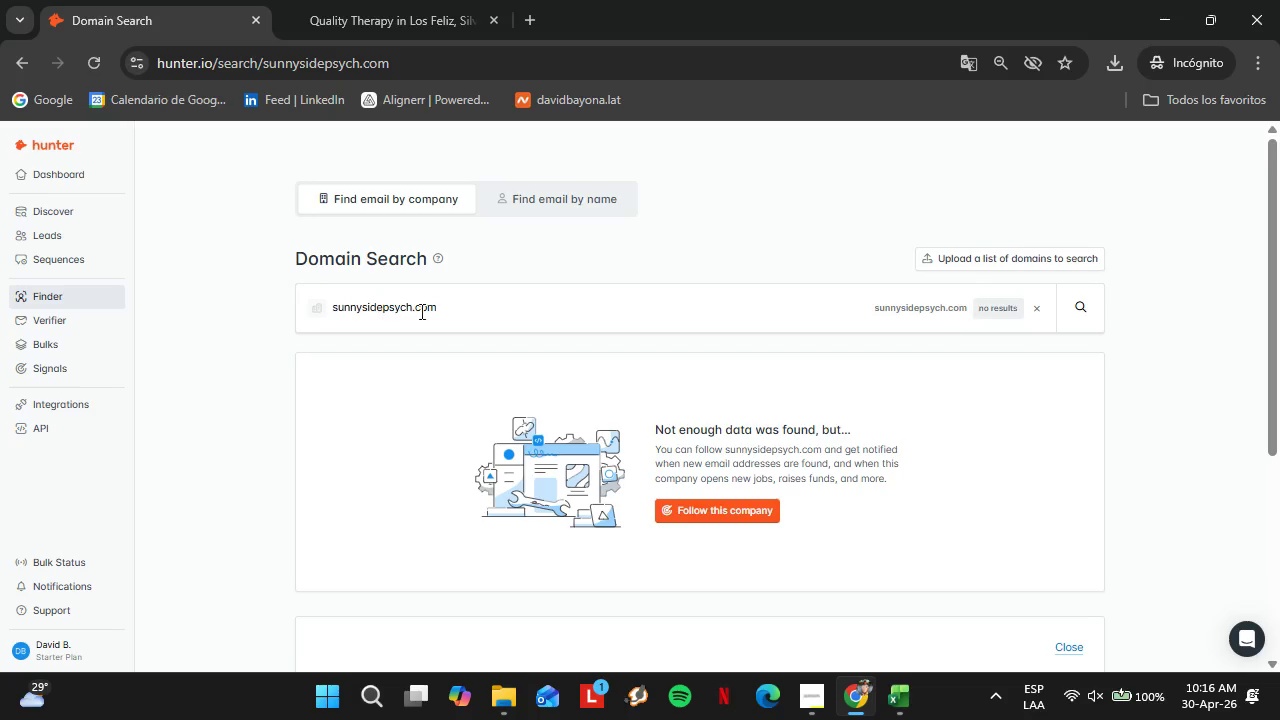 
left_click_drag(start_coordinate=[465, 322], to_coordinate=[304, 329])
 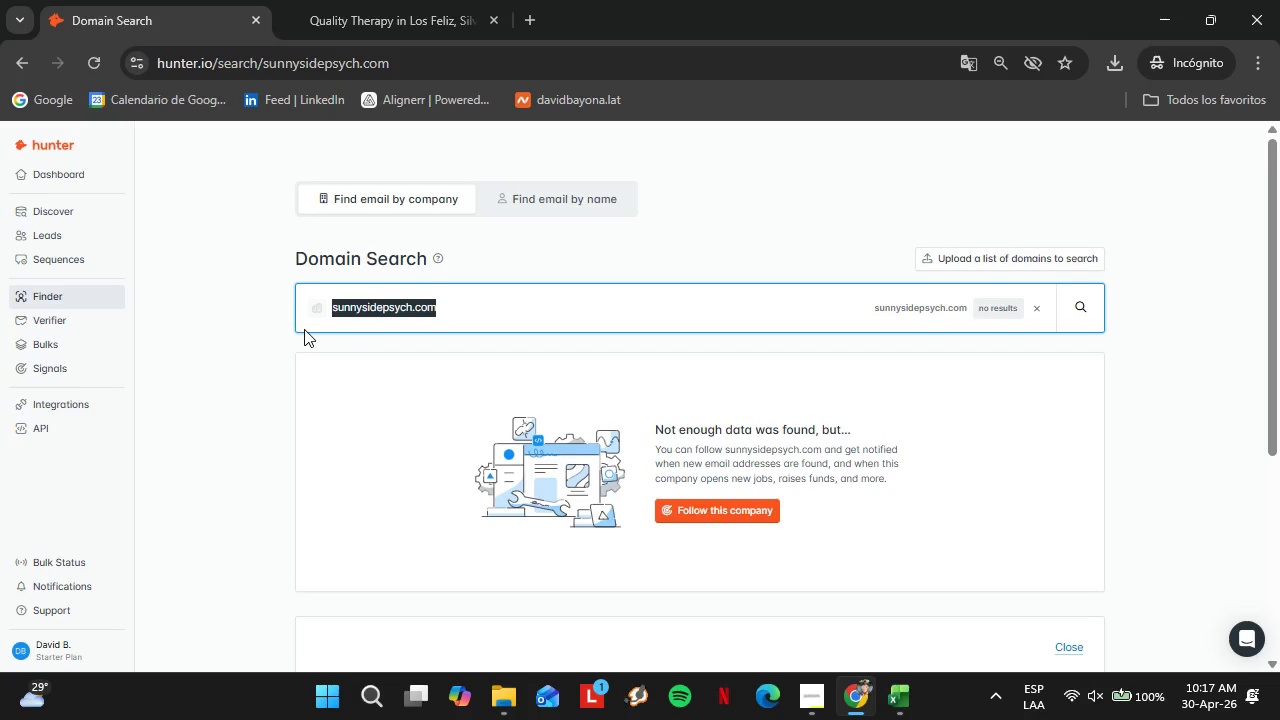 
key(Control+V)
 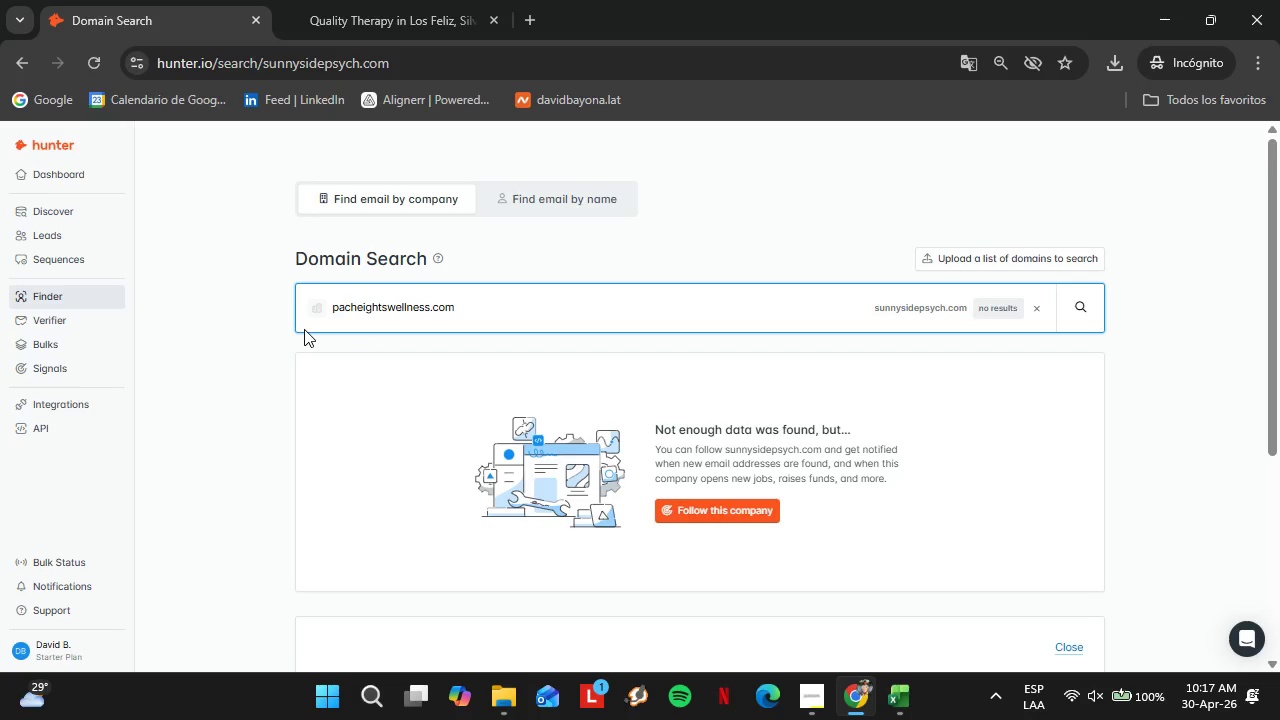 
key(Enter)
 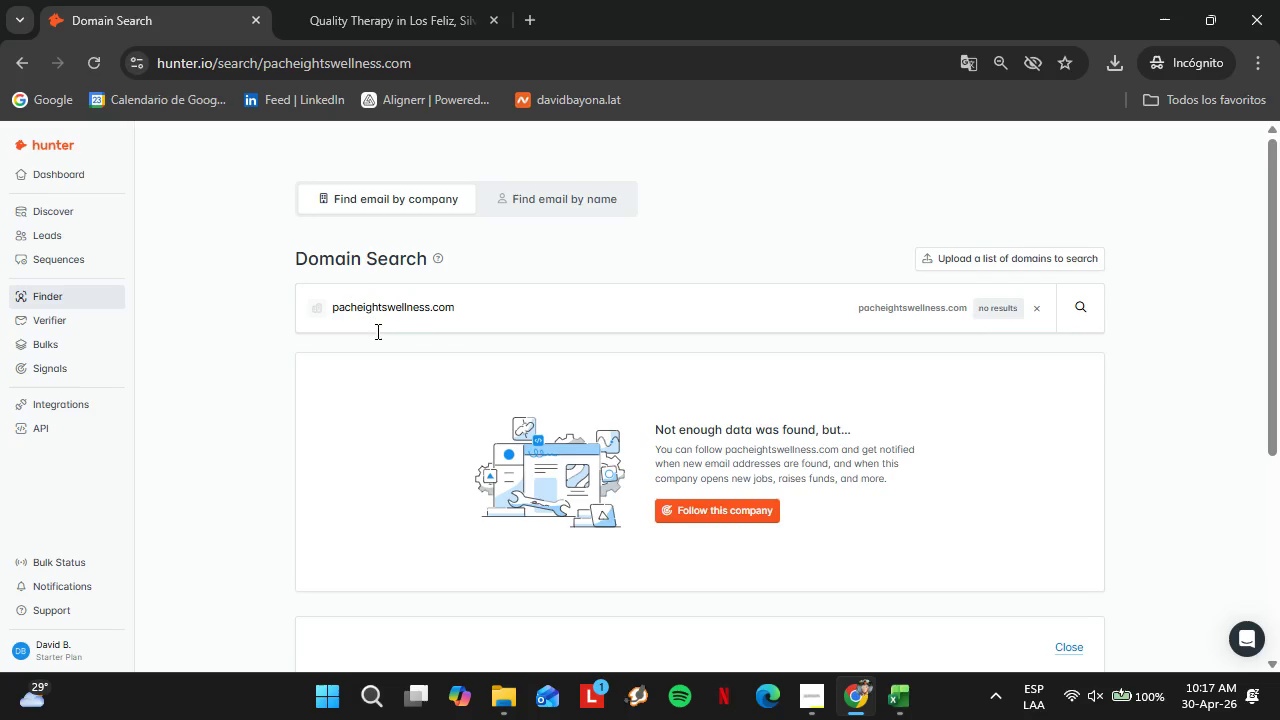 
left_click([895, 695])
 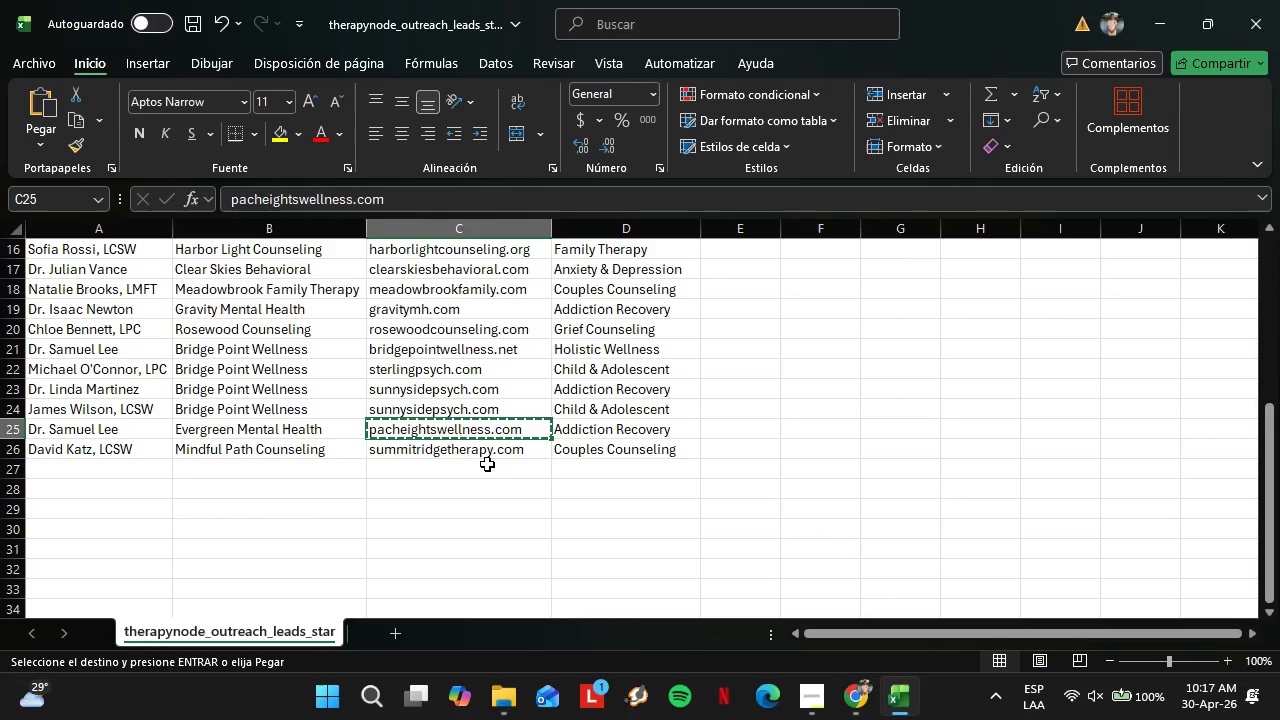 
left_click([475, 456])
 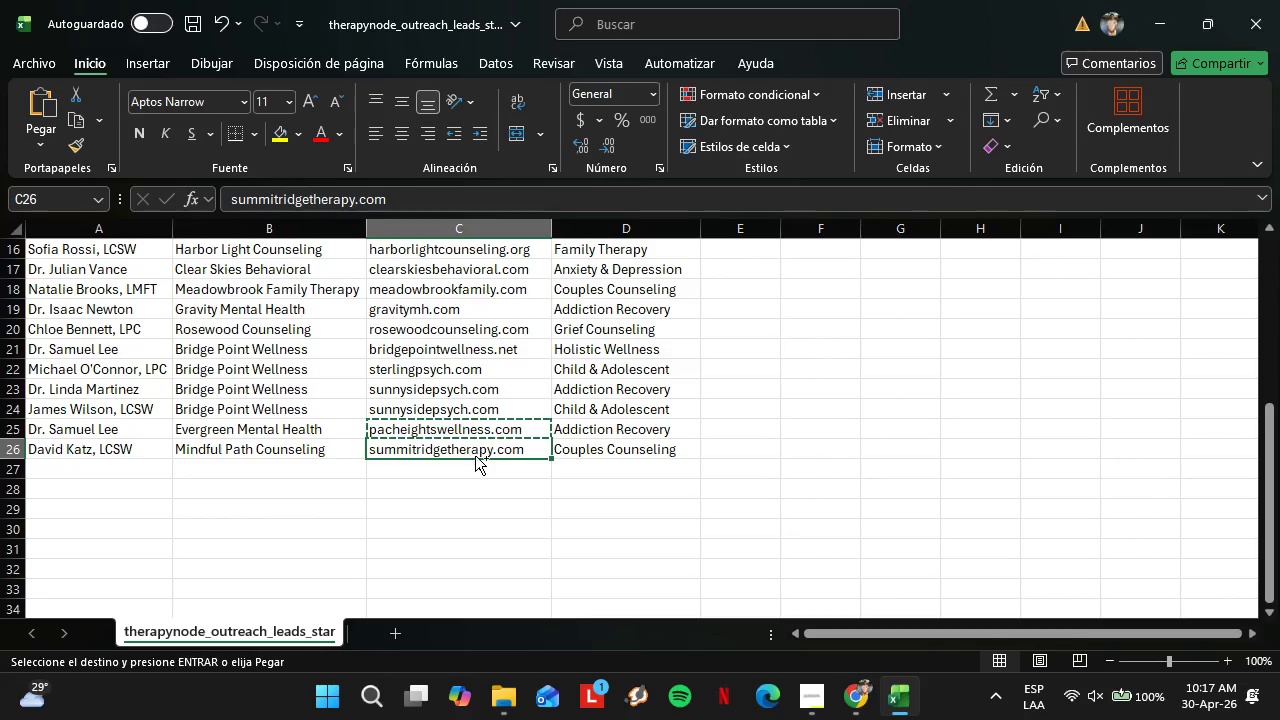 
key(Control+C)
 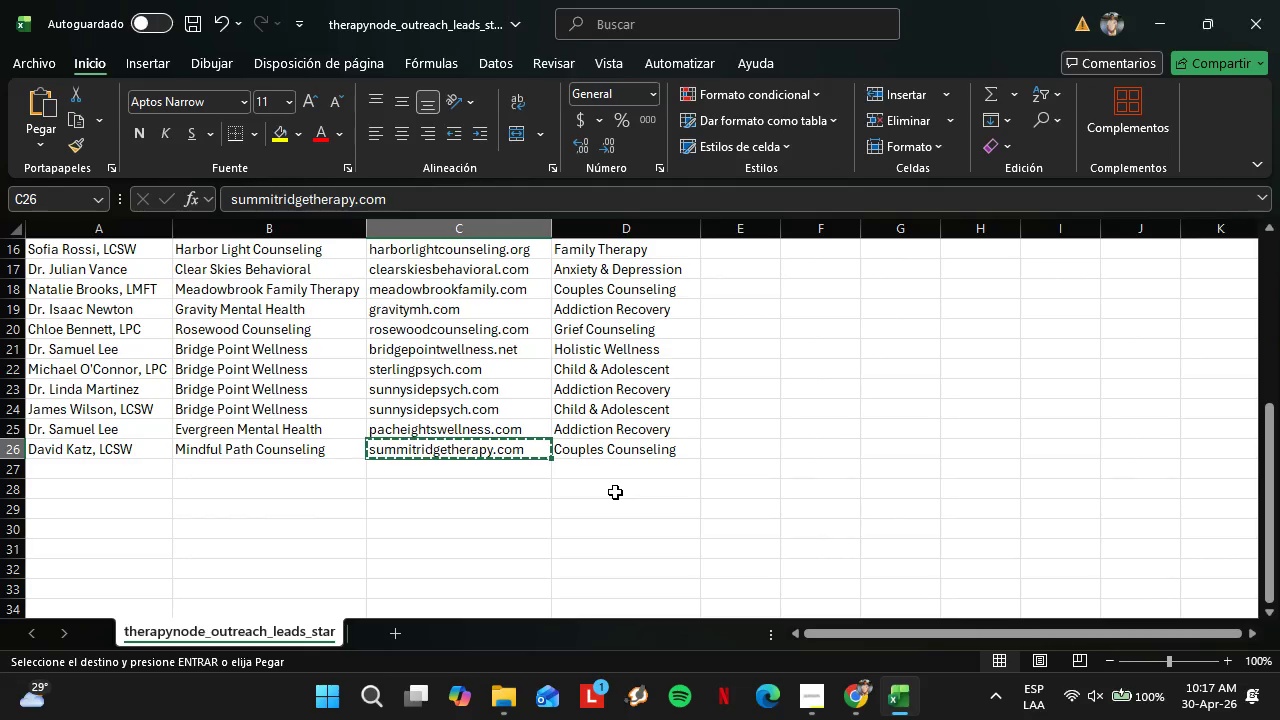 
wait(13.19)
 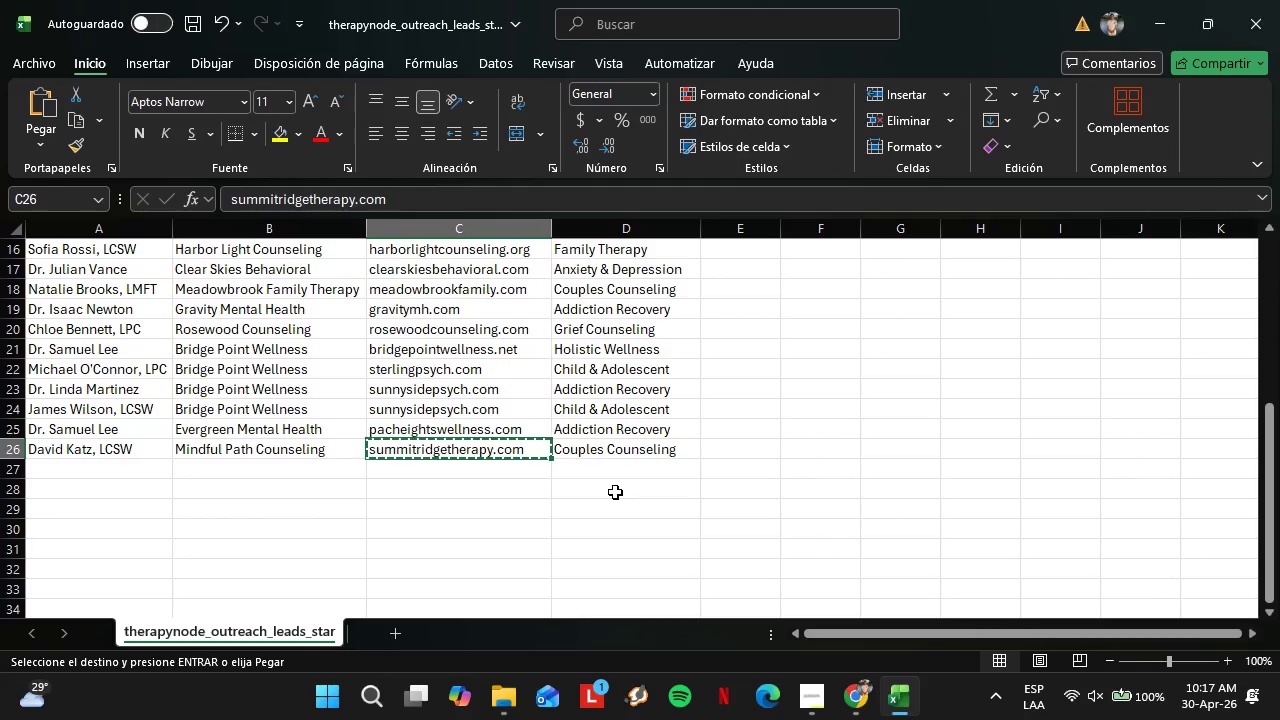 
left_click([844, 690])
 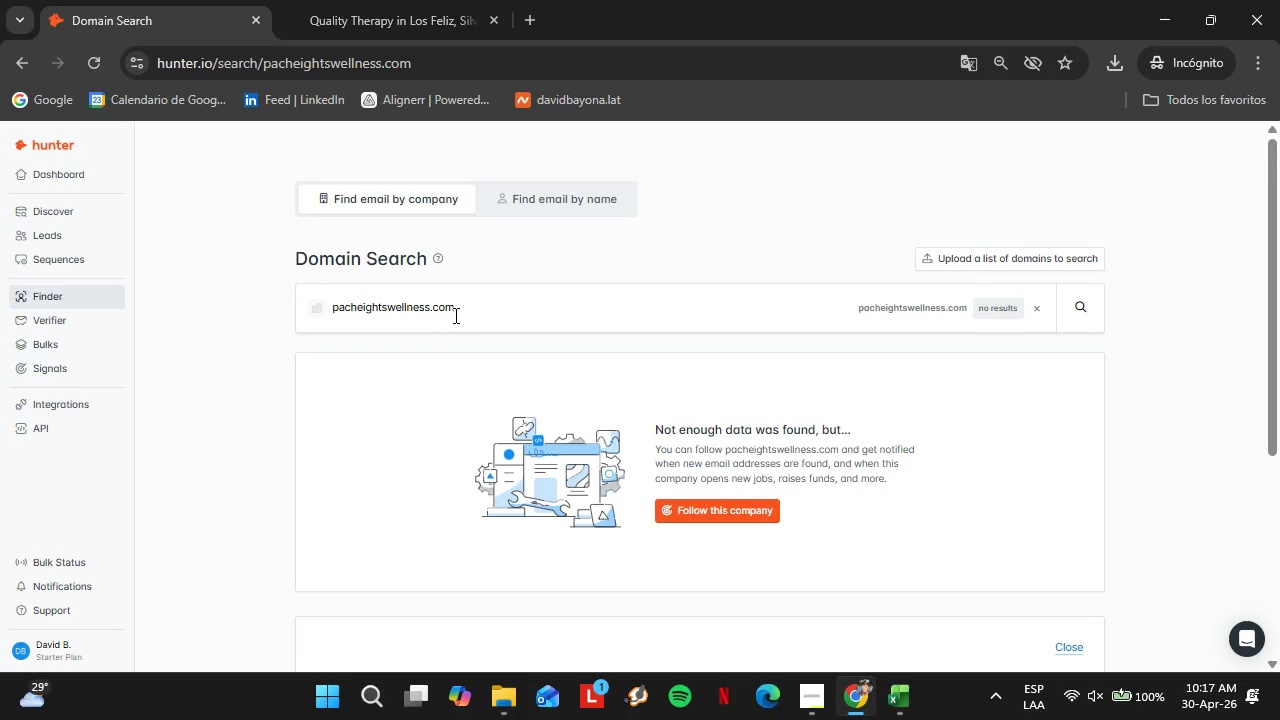 
left_click_drag(start_coordinate=[455, 315], to_coordinate=[299, 314])
 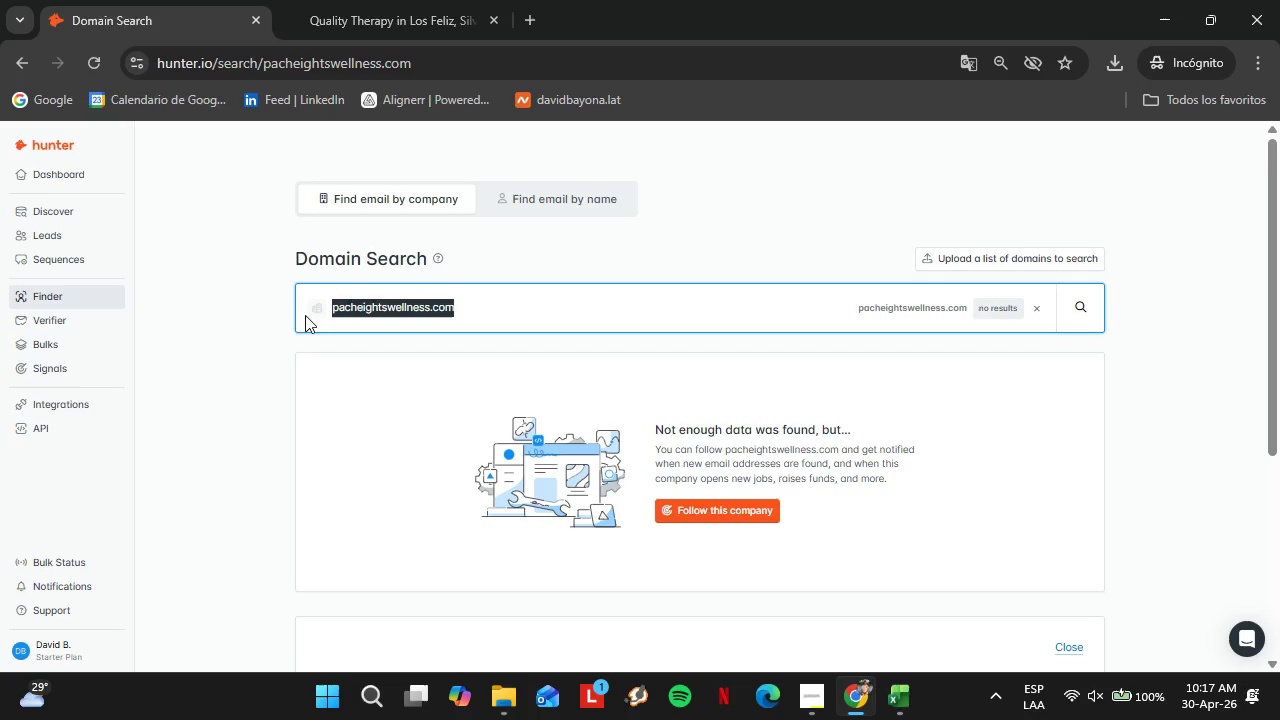 
key(Control+V)
 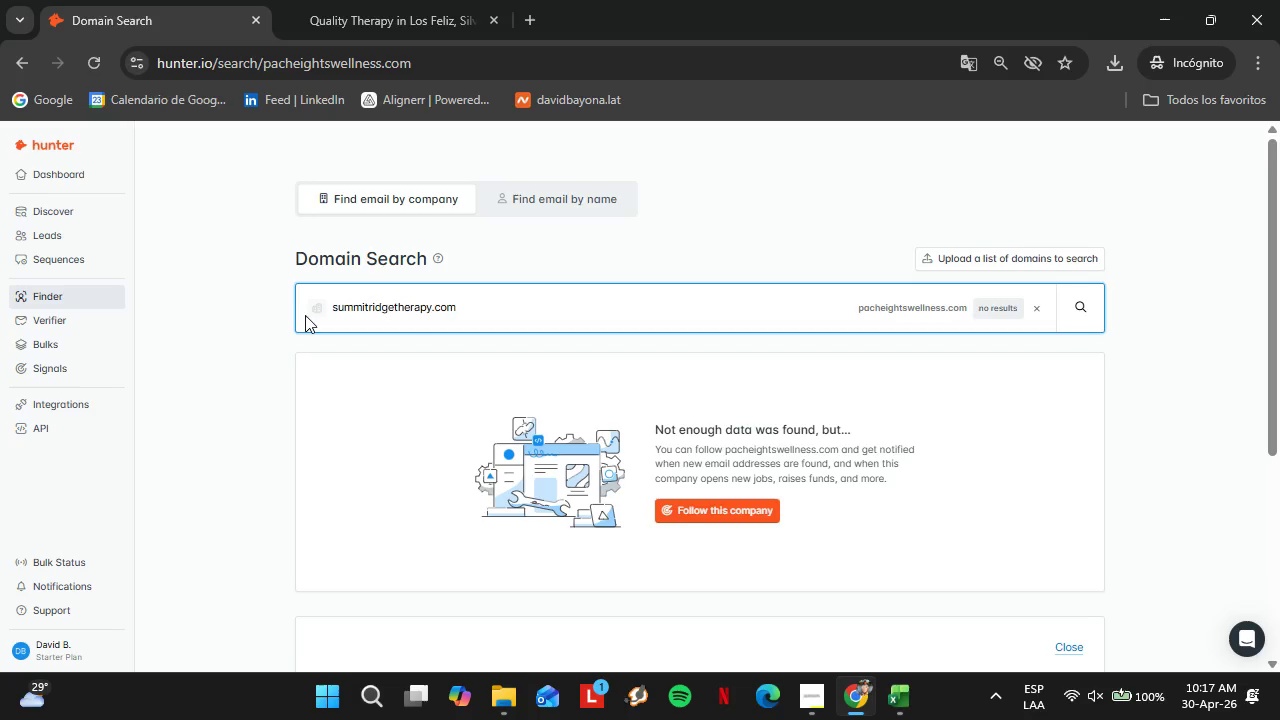 
key(Enter)
 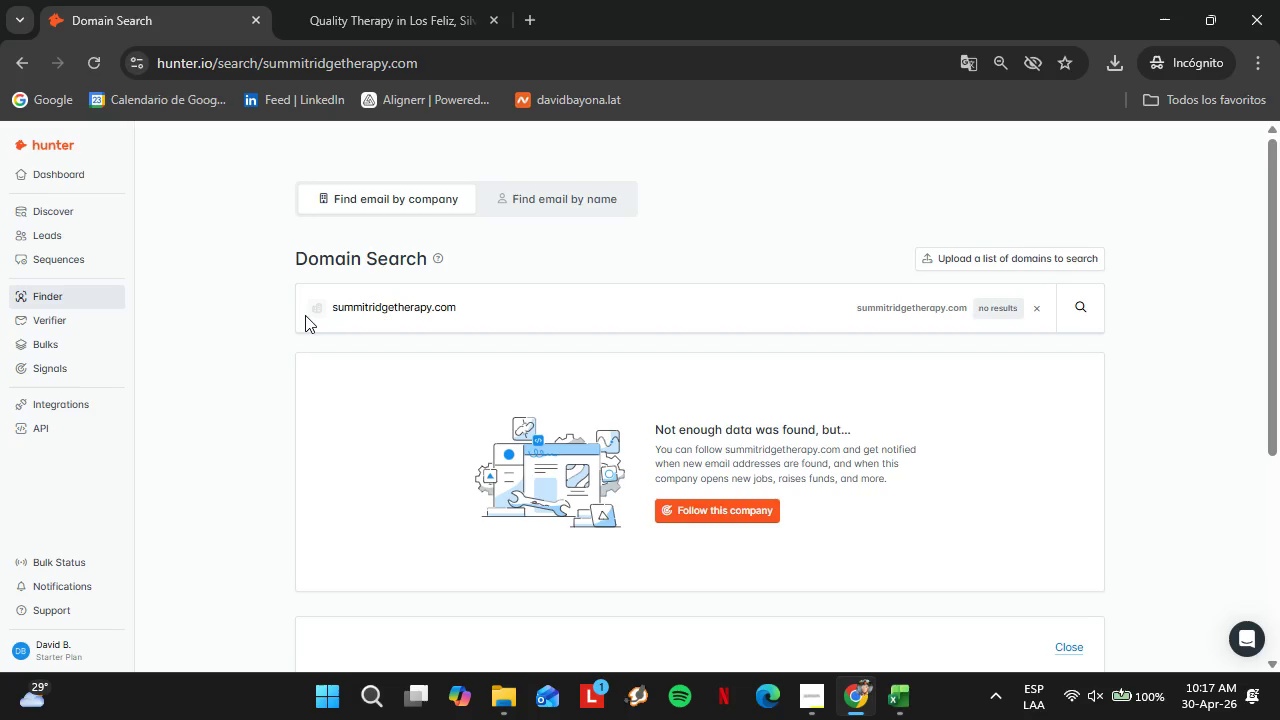 
key(Control+ControlLeft)
 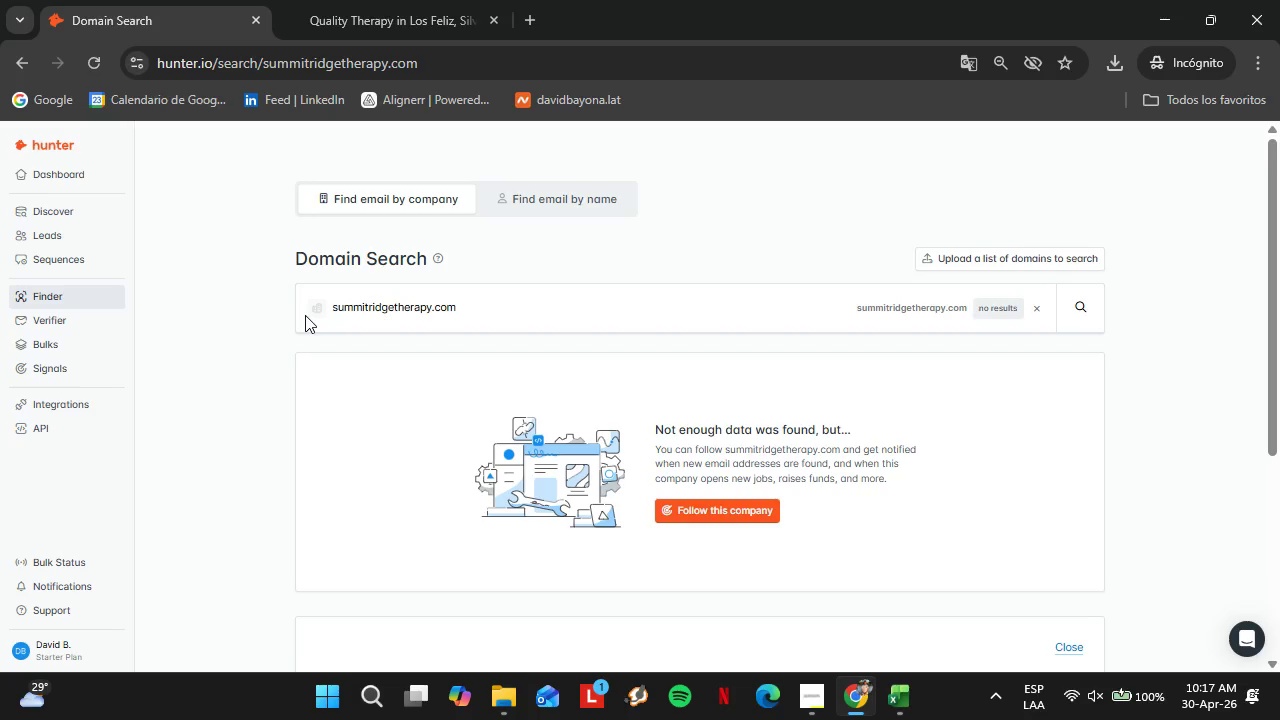 
wait(28.86)
 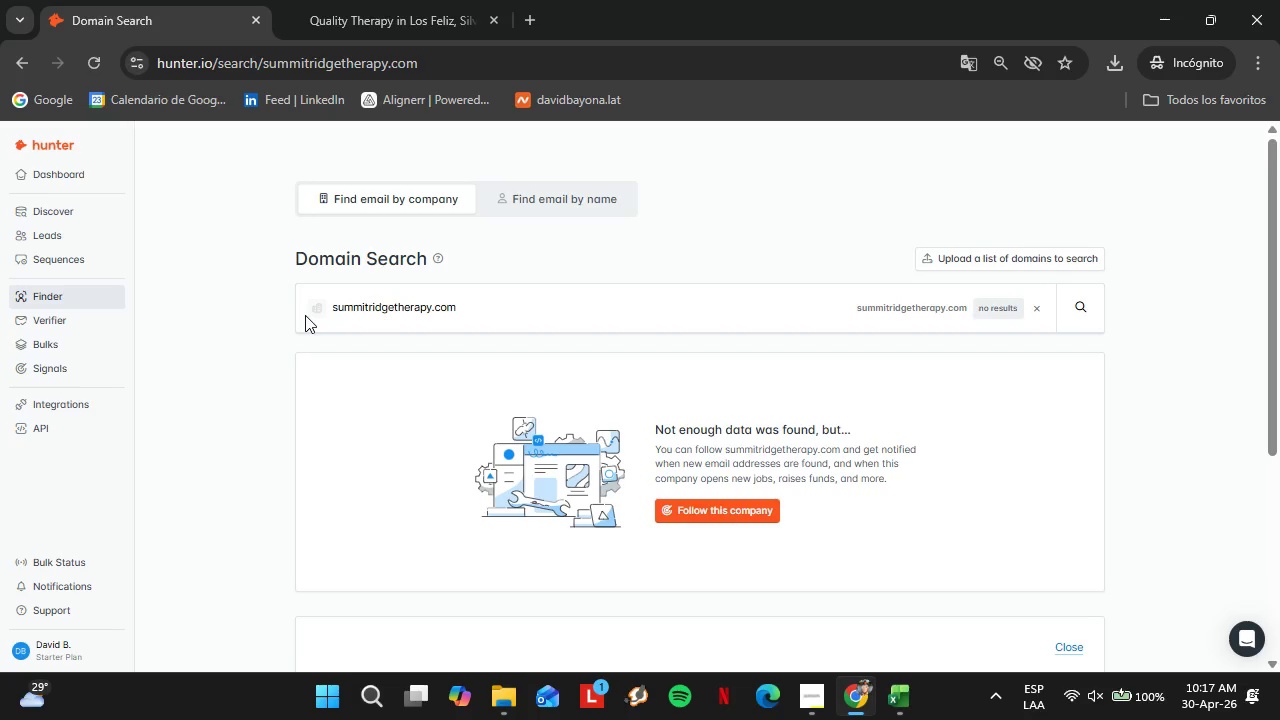 
left_click([906, 709])
 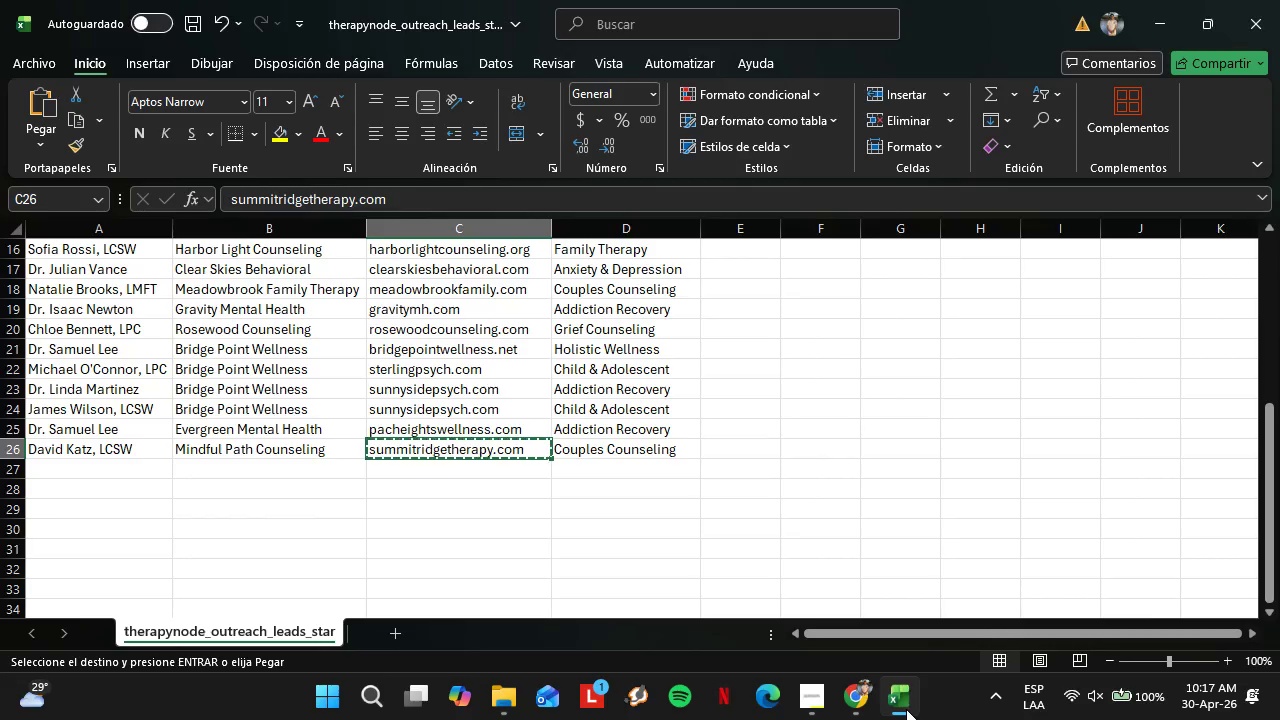 
left_click([906, 709])
 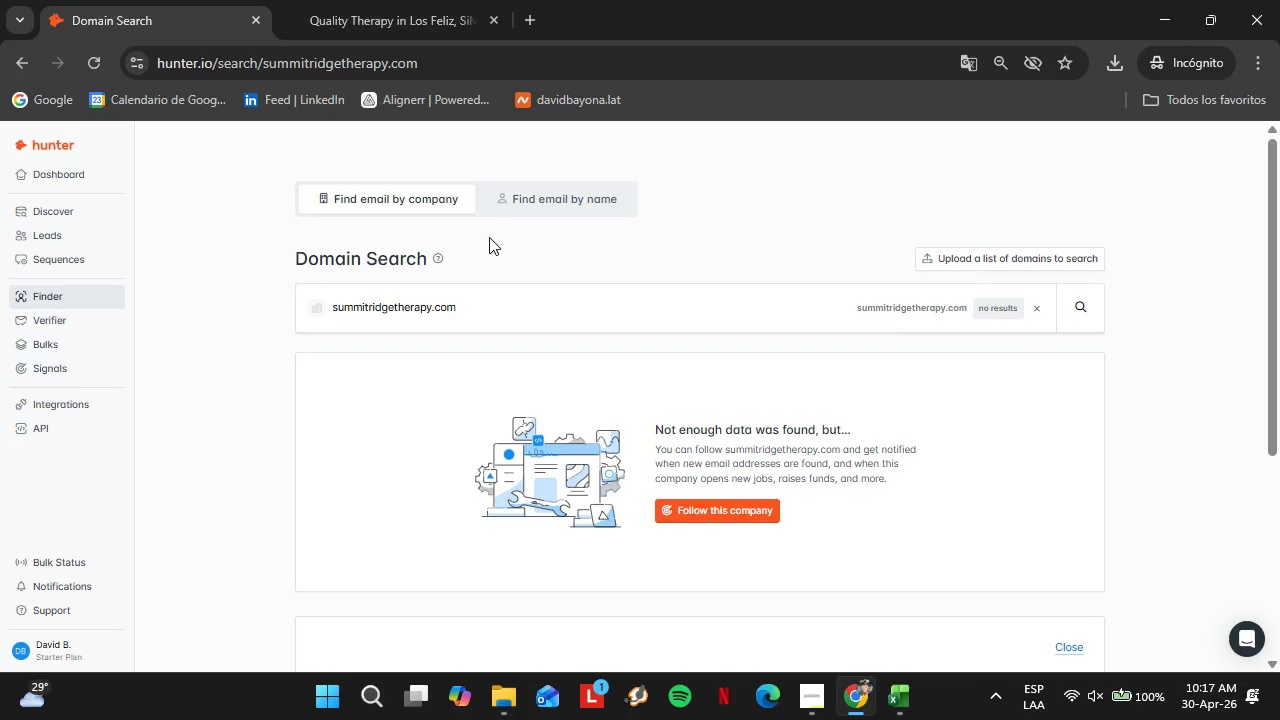 
left_click_drag(start_coordinate=[488, 292], to_coordinate=[332, 305])
 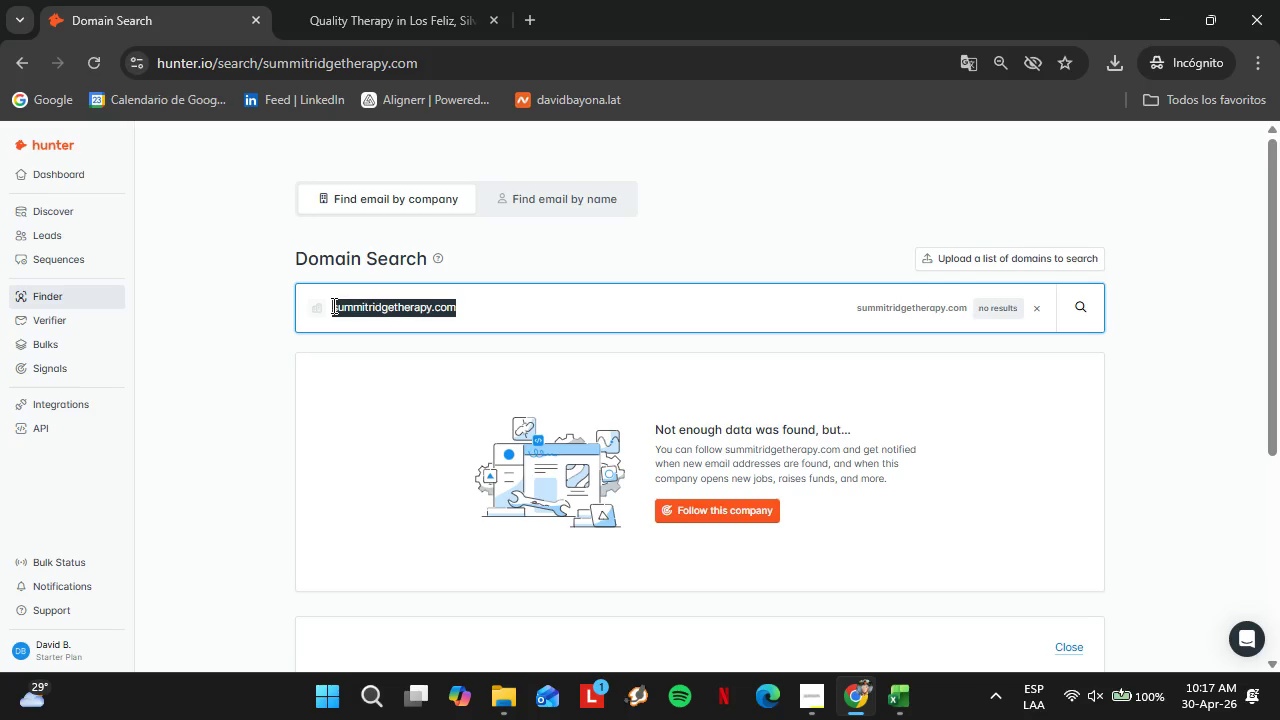 
key(Control+C)
 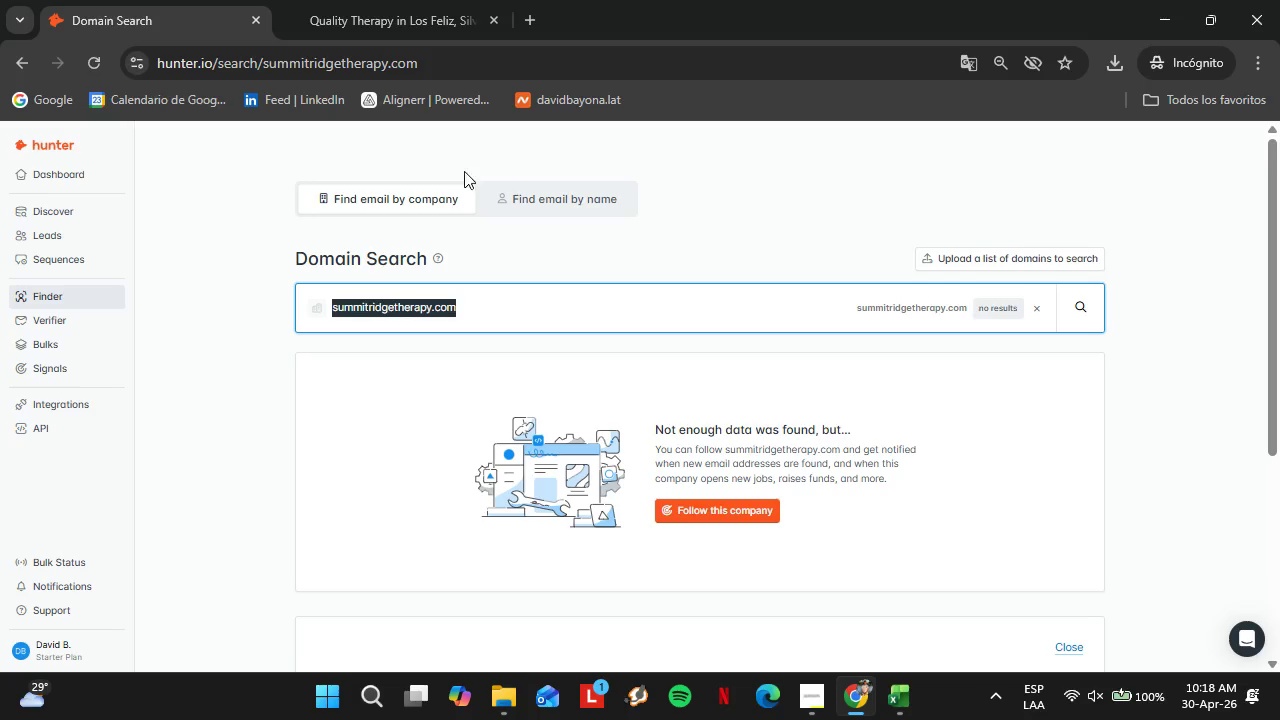 
left_click([536, 14])
 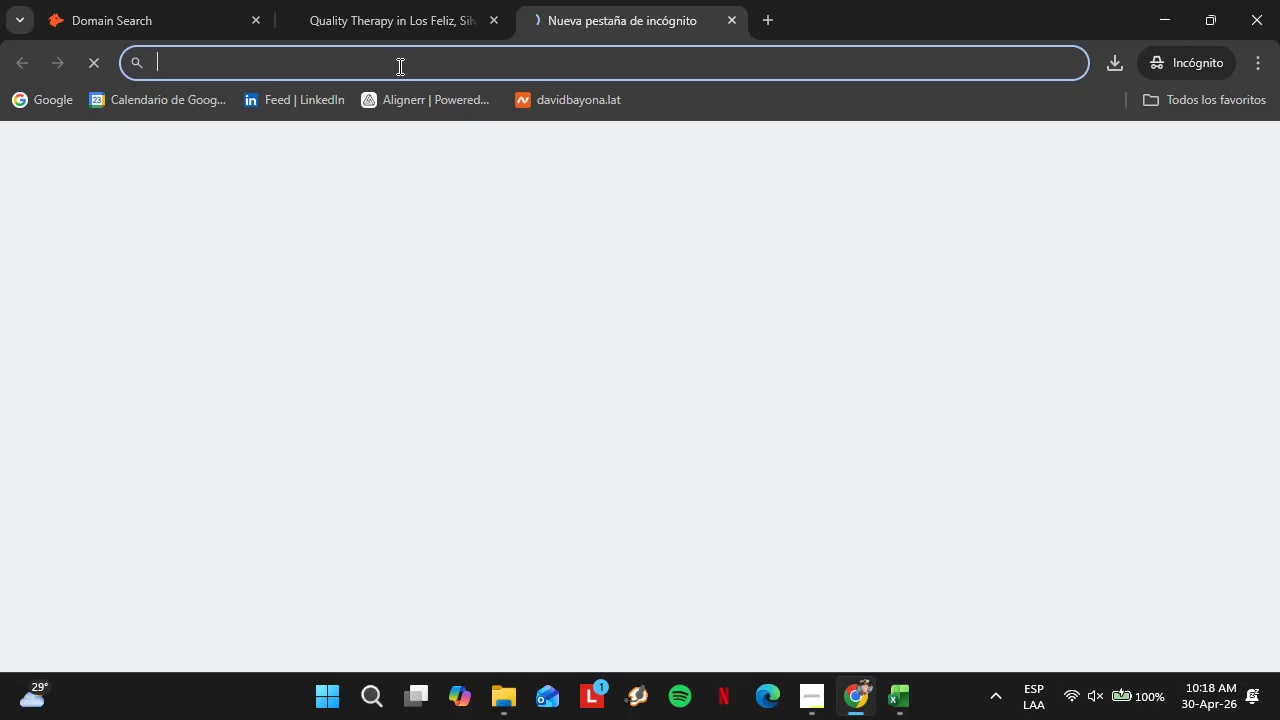 
key(Control+V)
 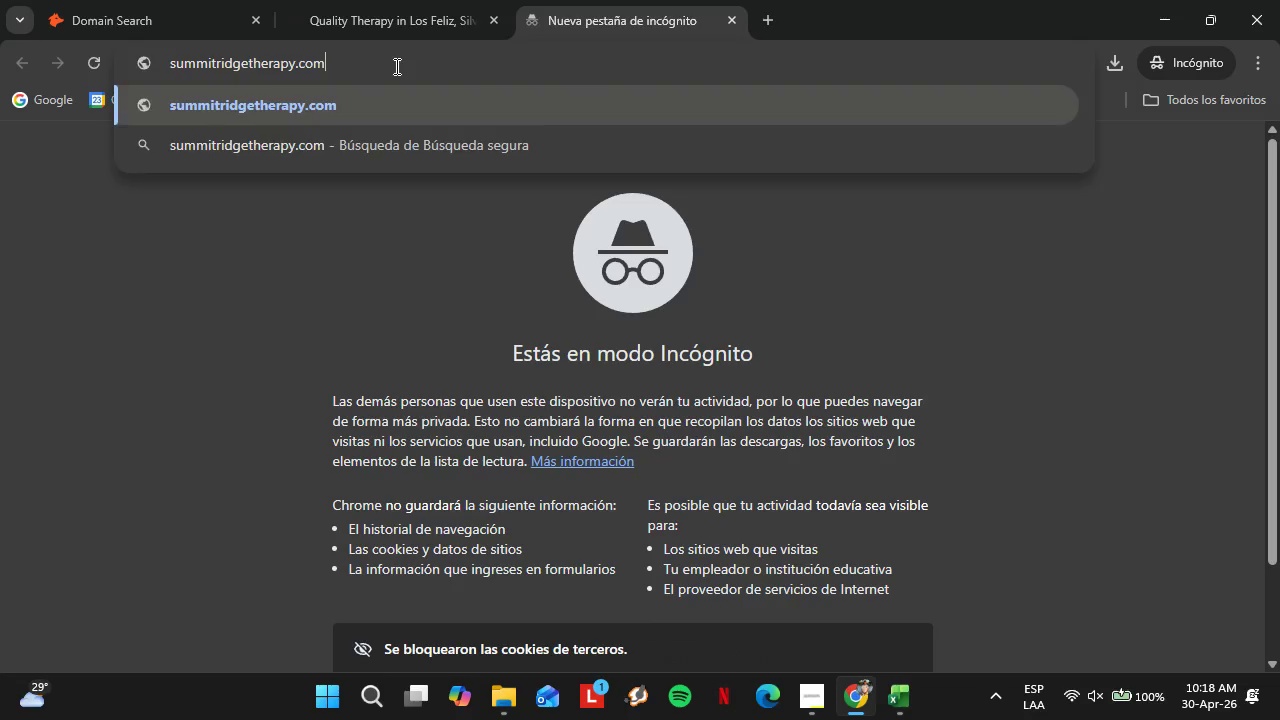 
key(Enter)
 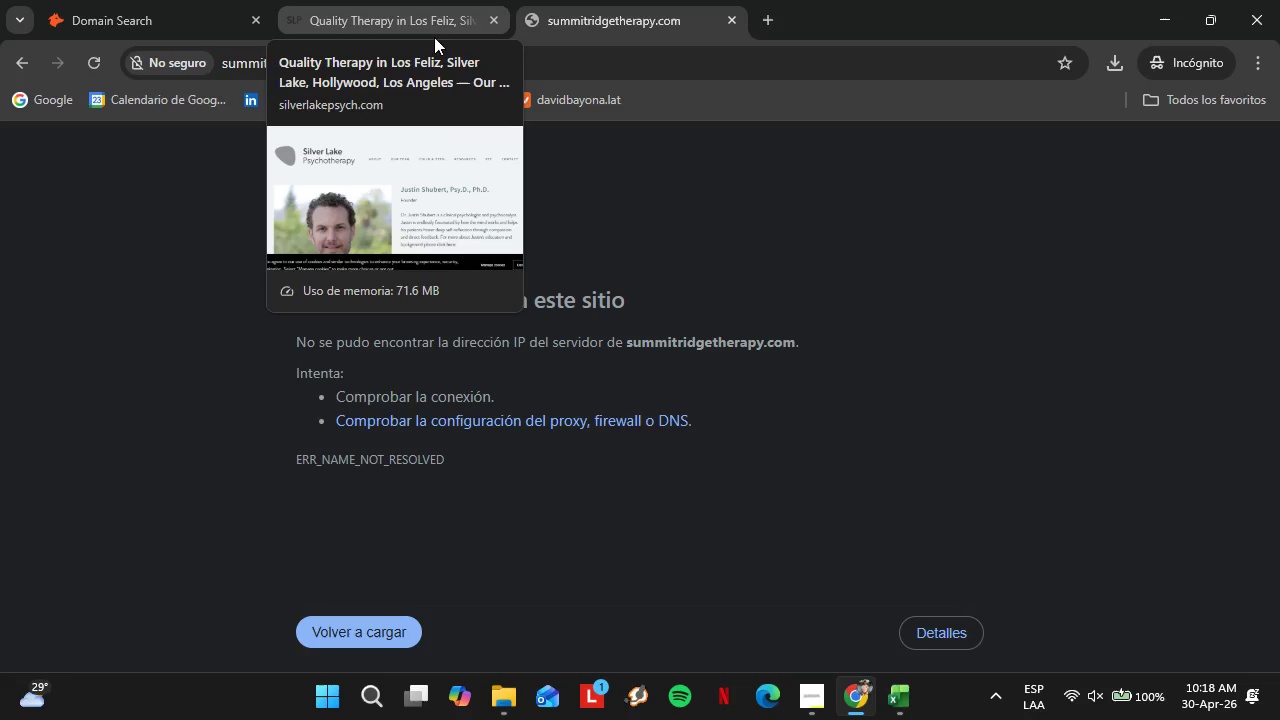 
wait(55.83)
 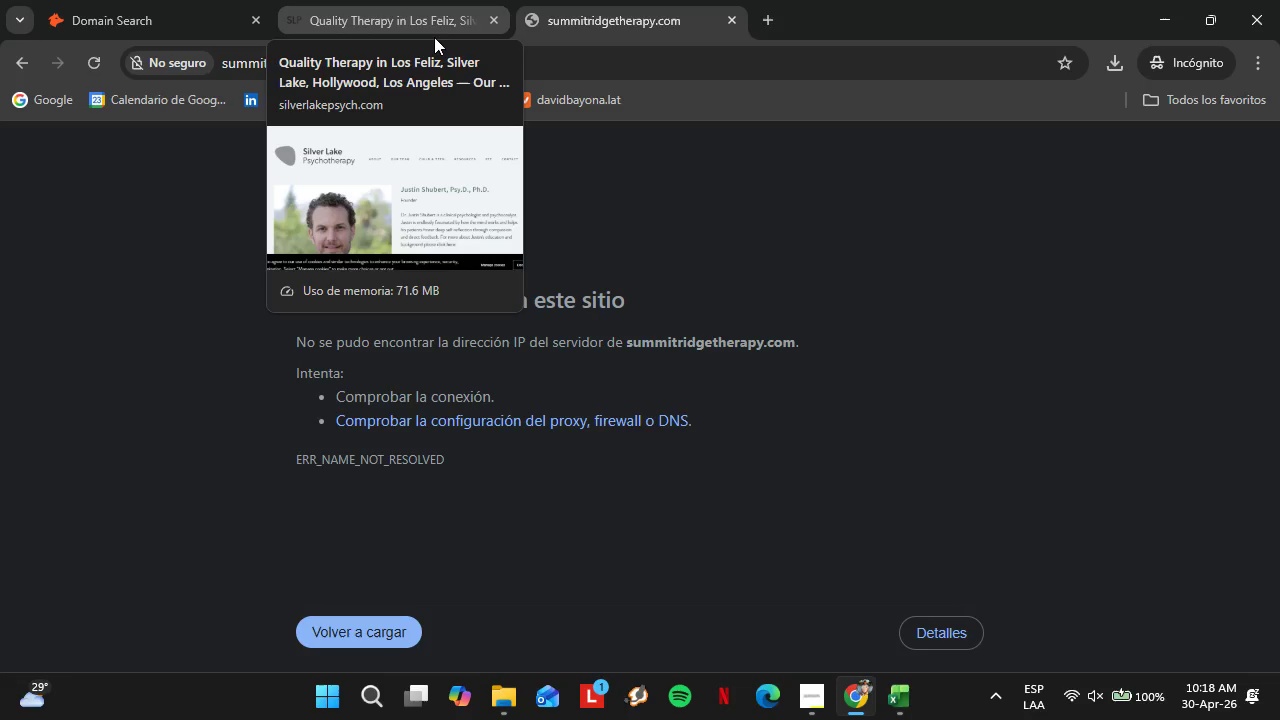 
left_click([140, 2])
 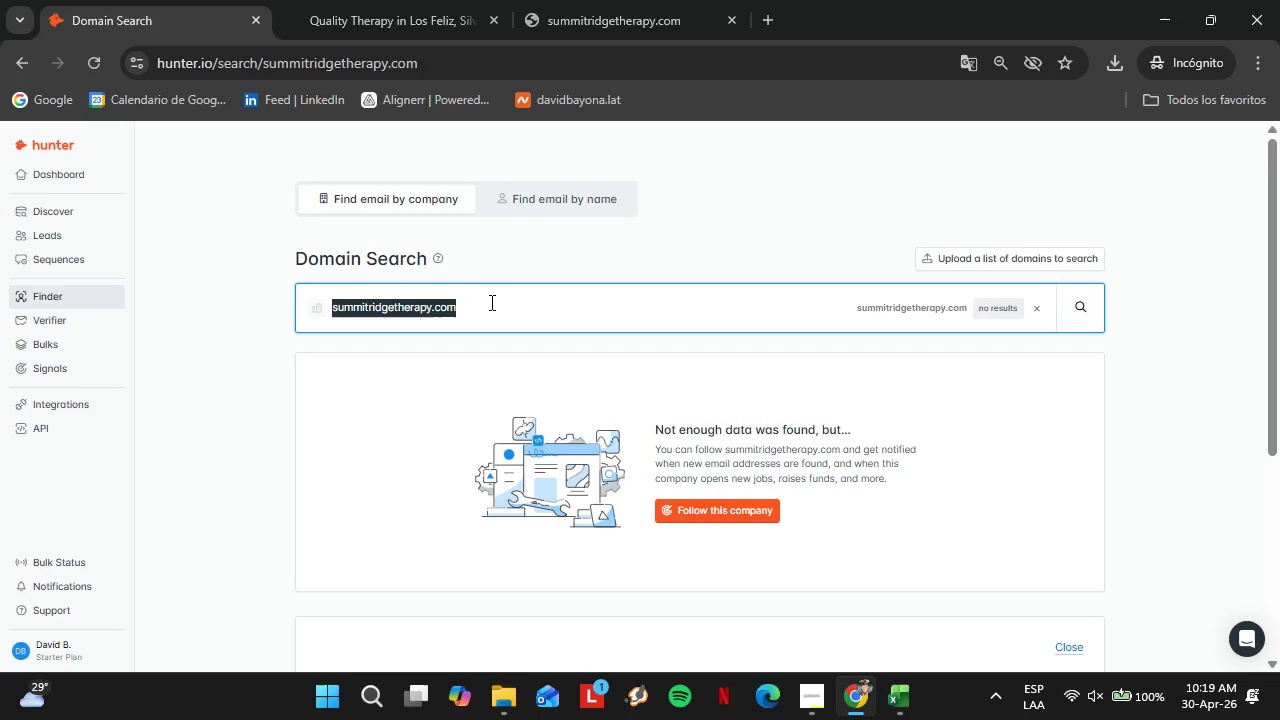 
wait(7.95)
 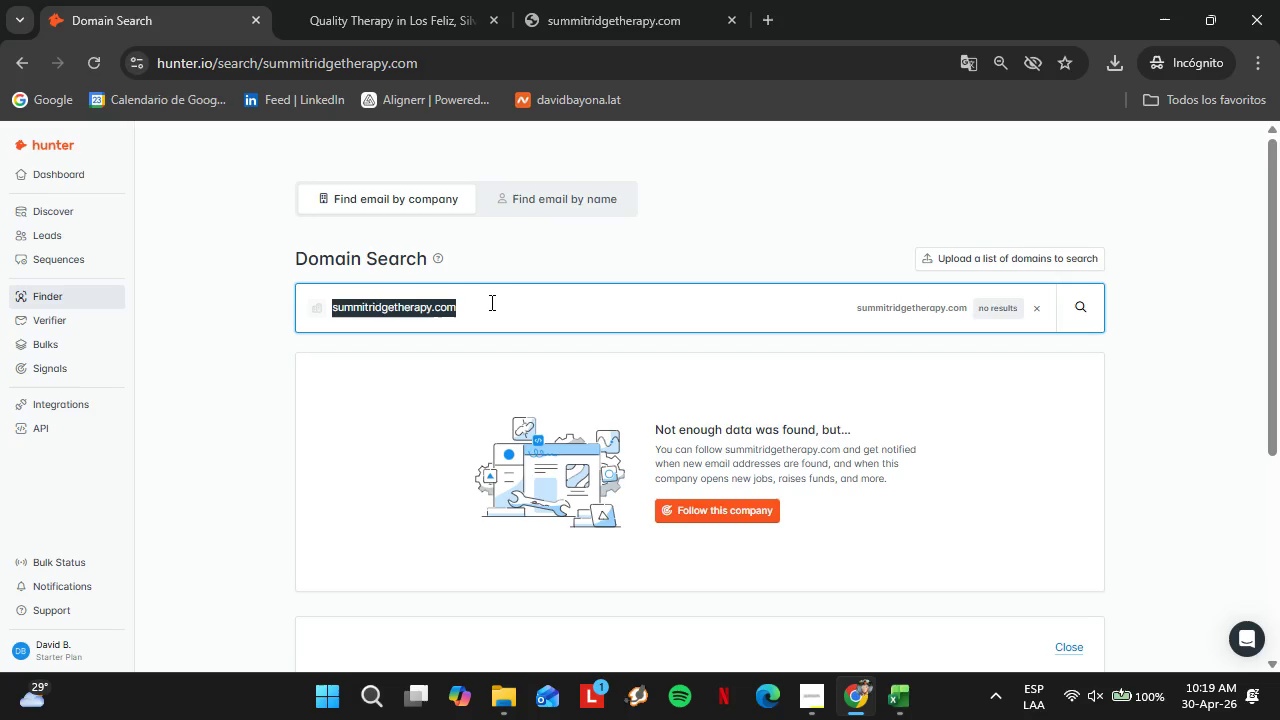 
type(lyrahealth.com)
 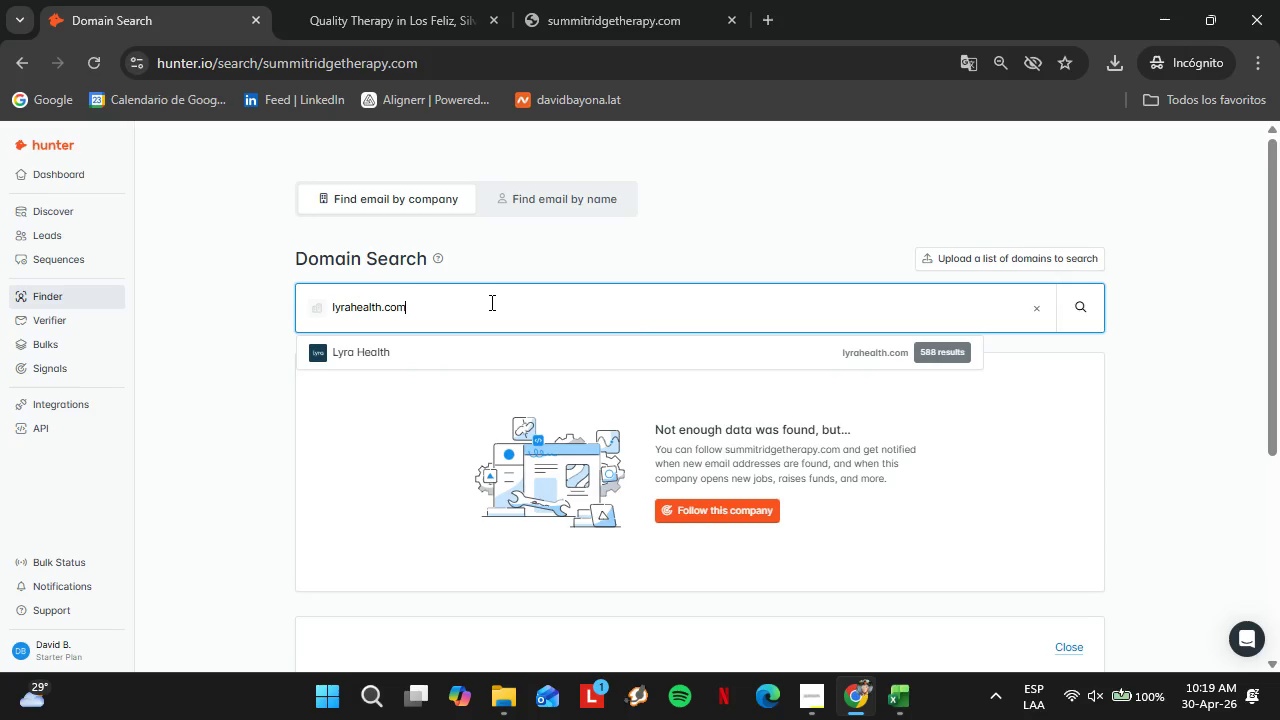 
key(Enter)
 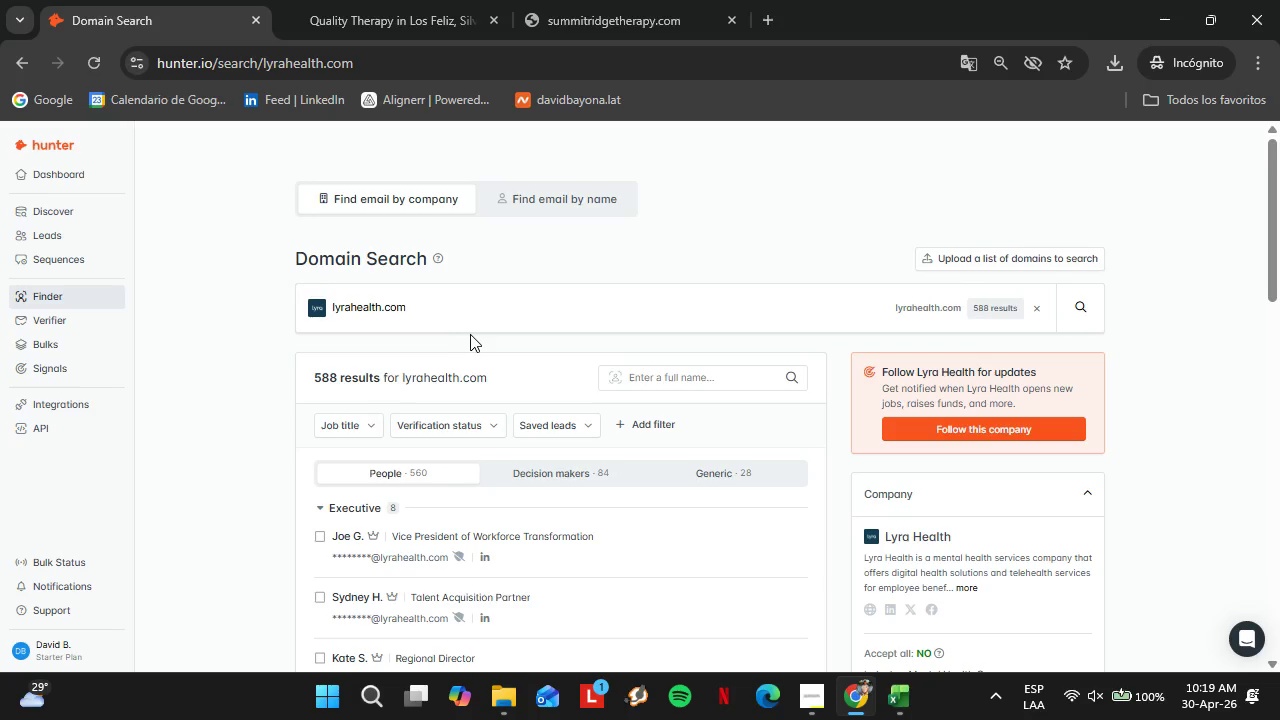 
wait(7.11)
 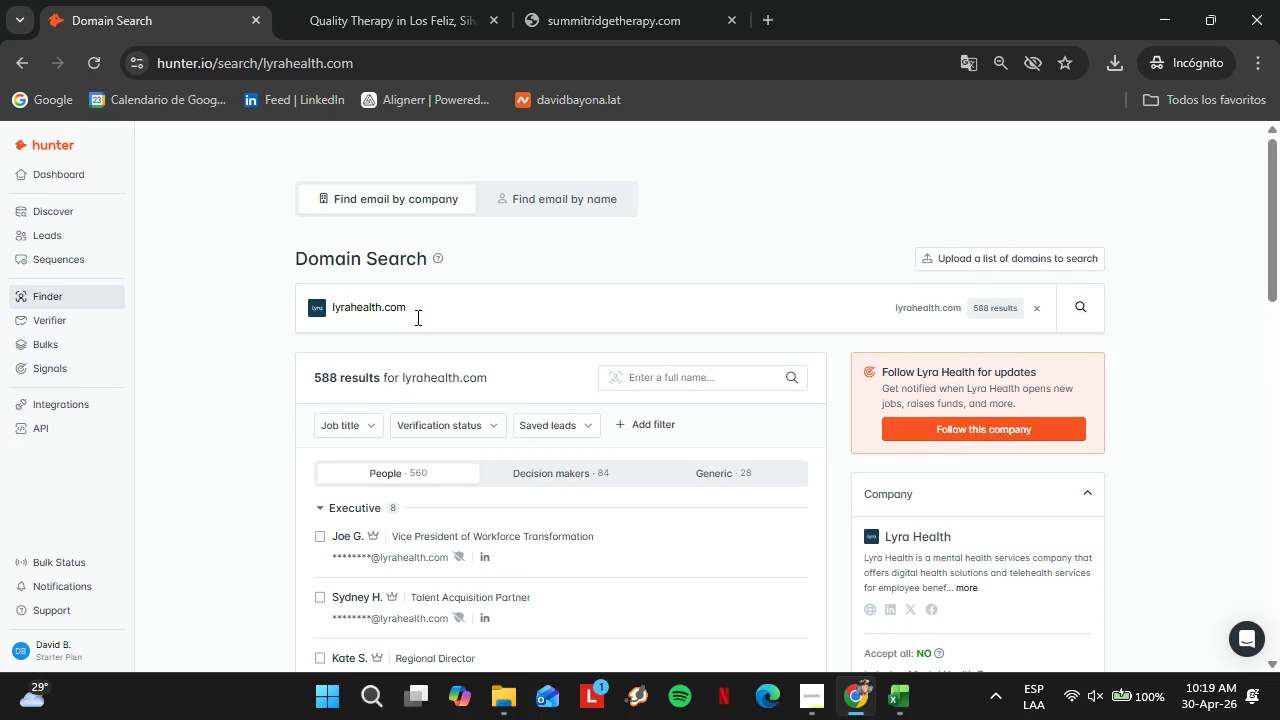 
scroll: coordinate [578, 427], scroll_direction: down, amount: 2.0
 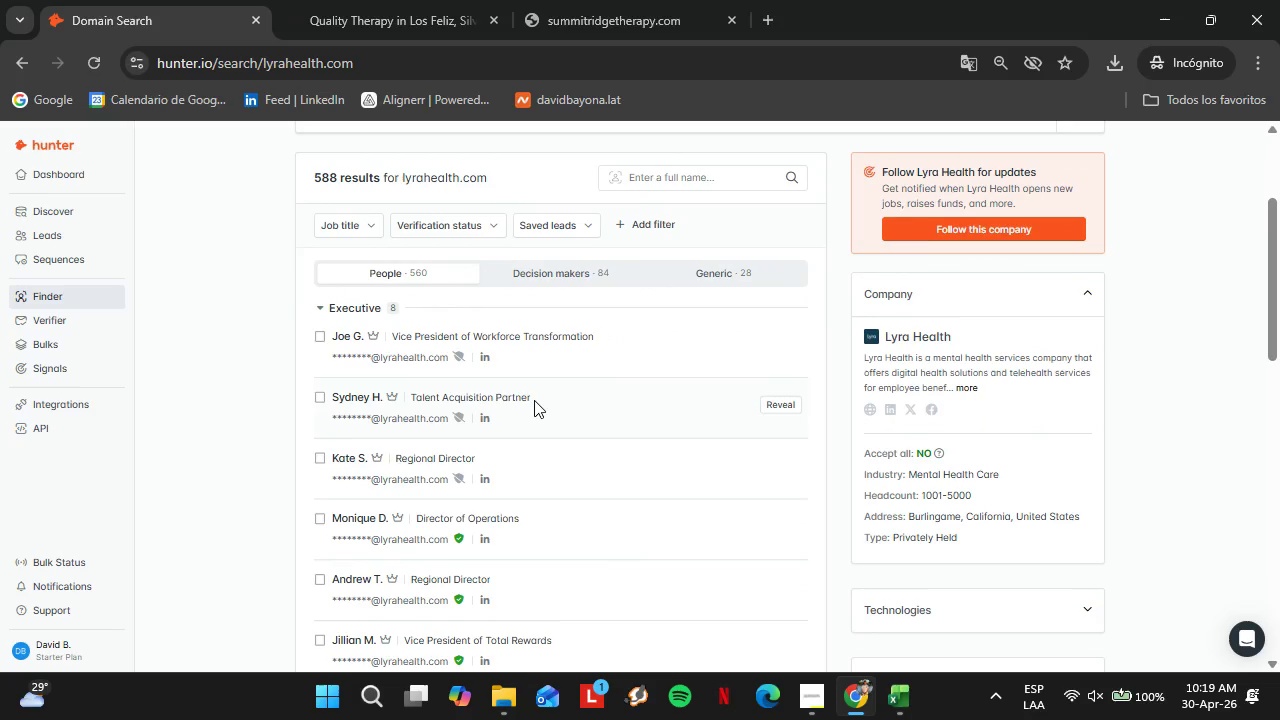 
scroll: coordinate [337, 354], scroll_direction: up, amount: 1.0
 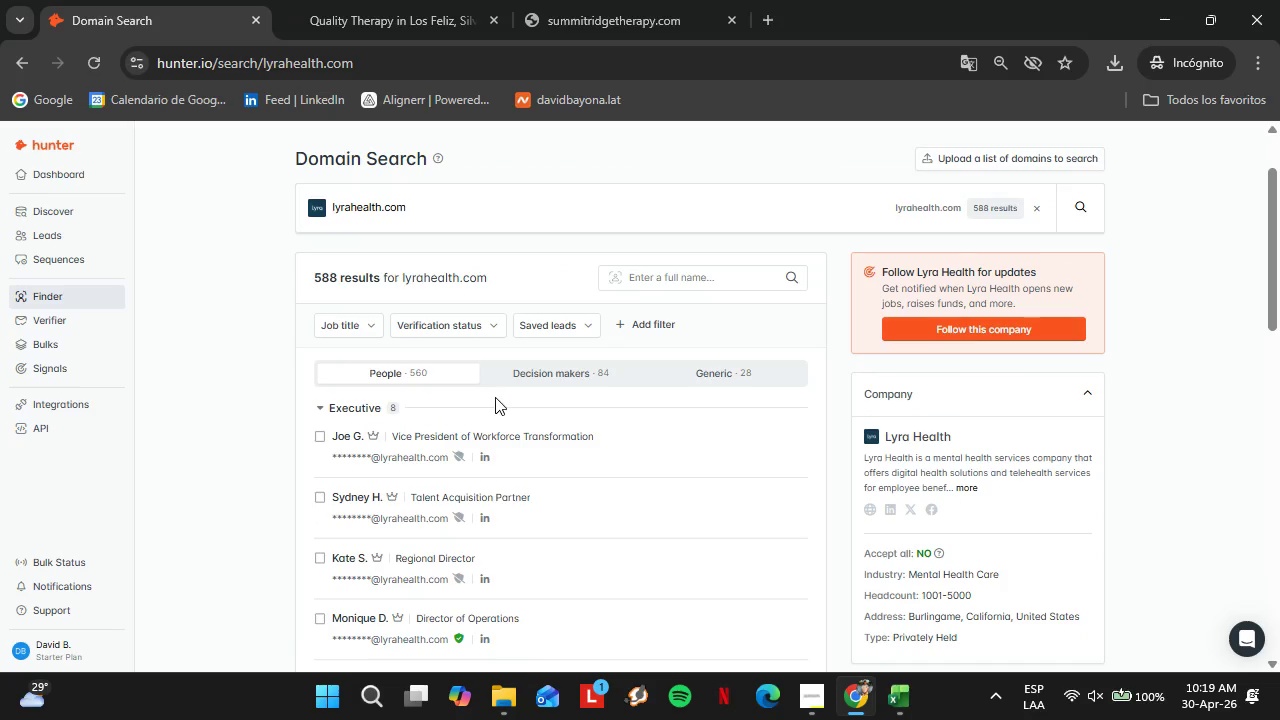 
left_click([357, 319])
 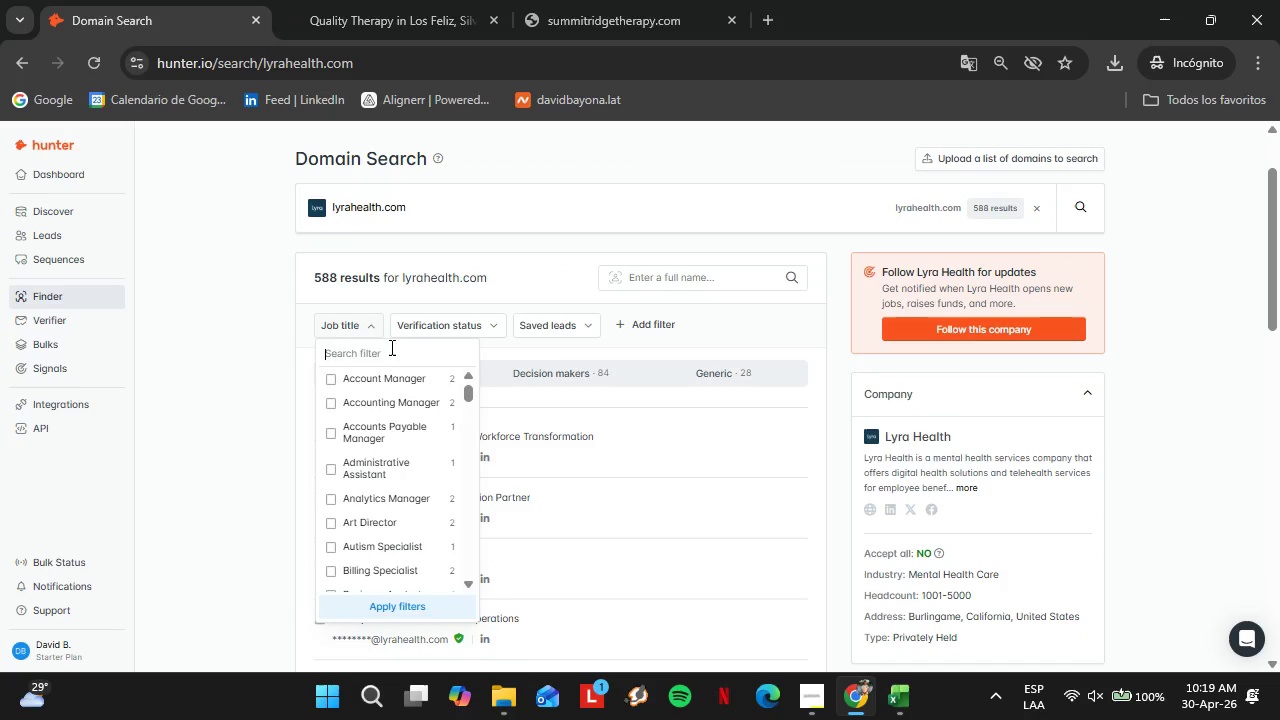 
type(direc)
 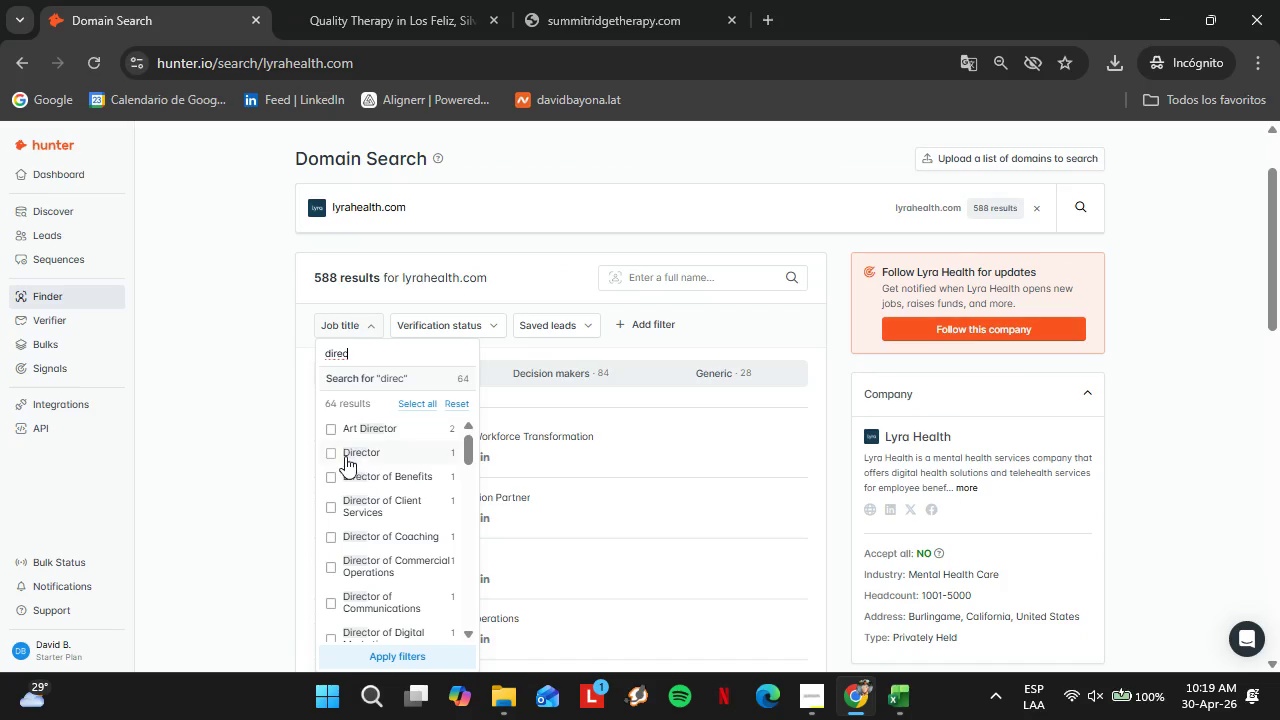 
left_click([331, 453])
 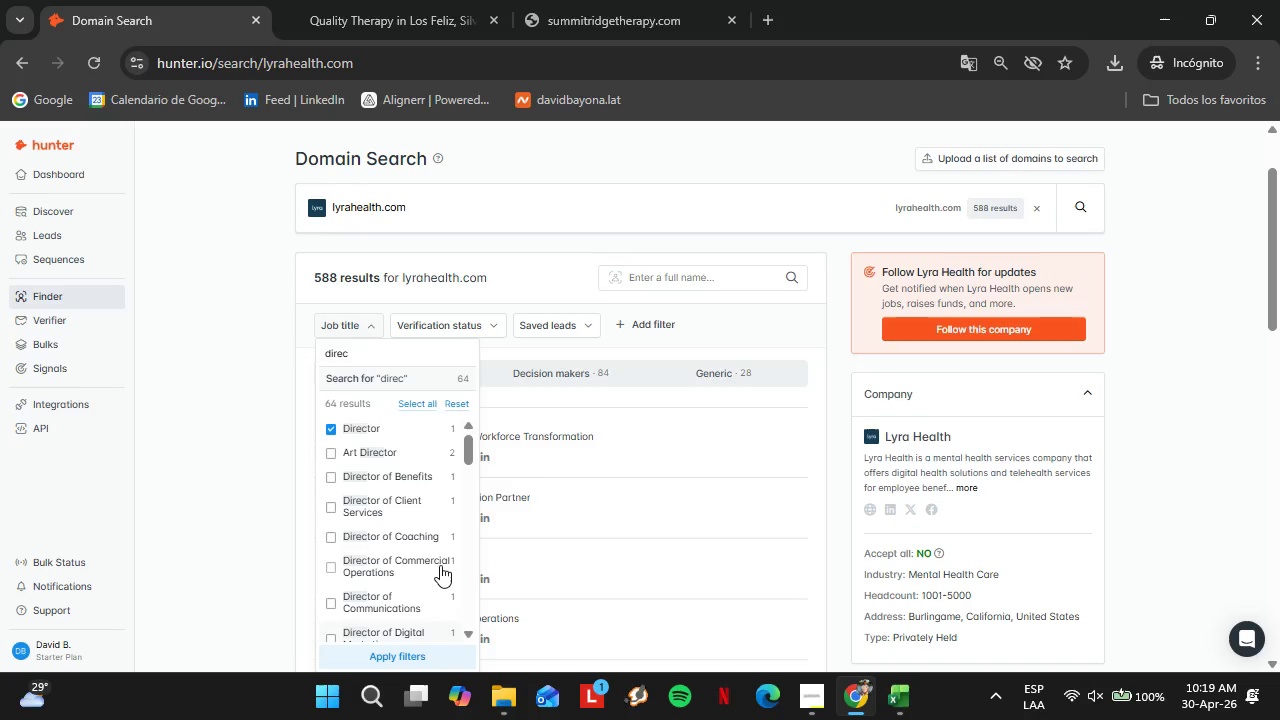 
scroll: coordinate [437, 561], scroll_direction: down, amount: 1.0
 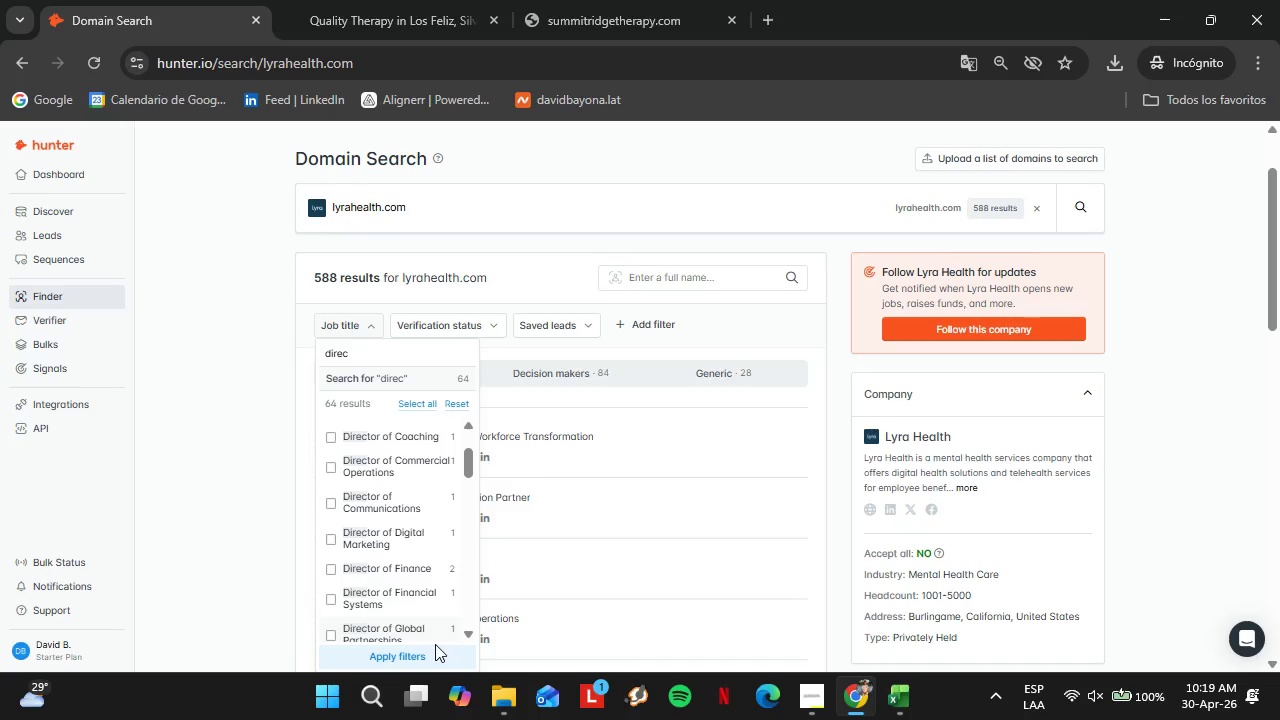 
left_click([424, 651])
 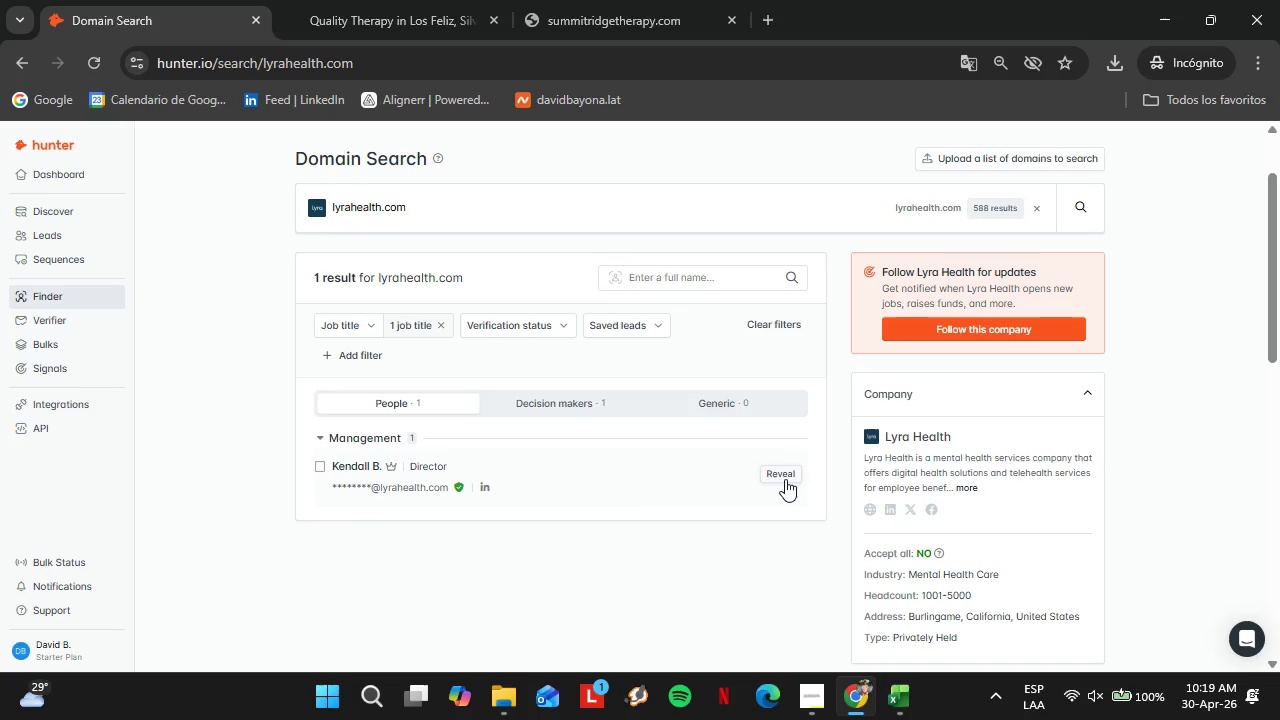 
left_click([785, 479])
 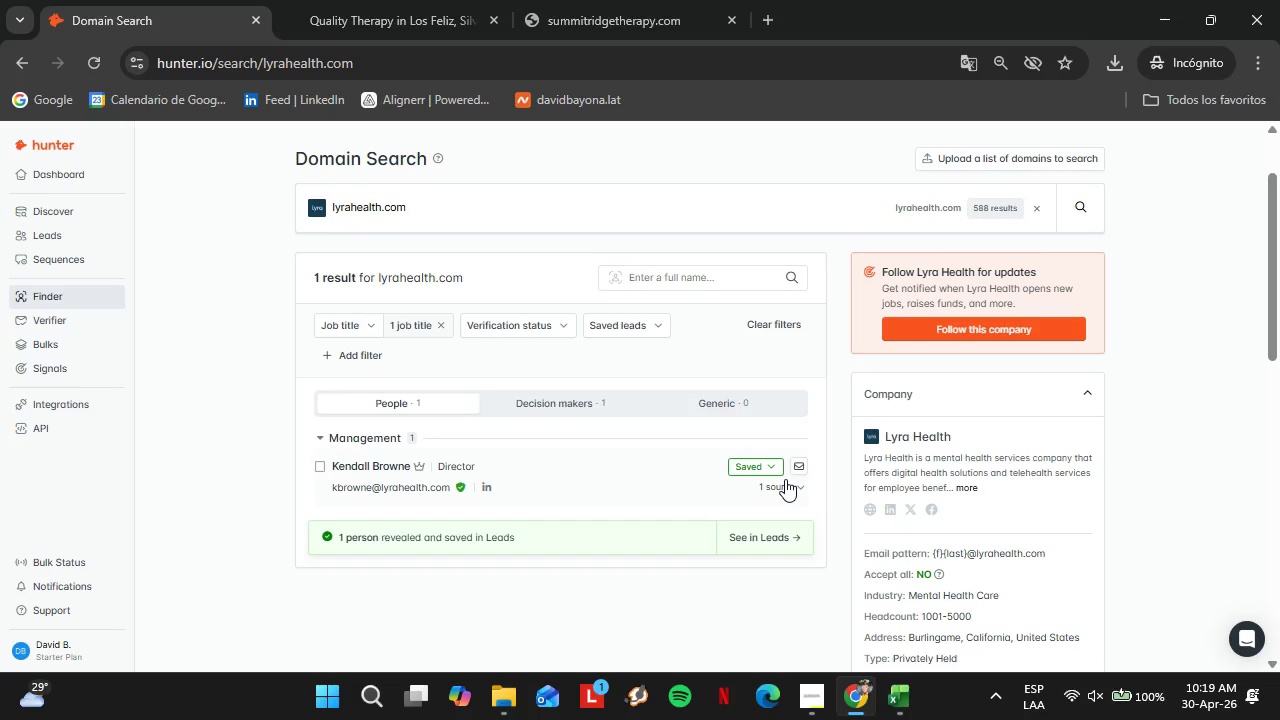 
left_click([749, 467])
 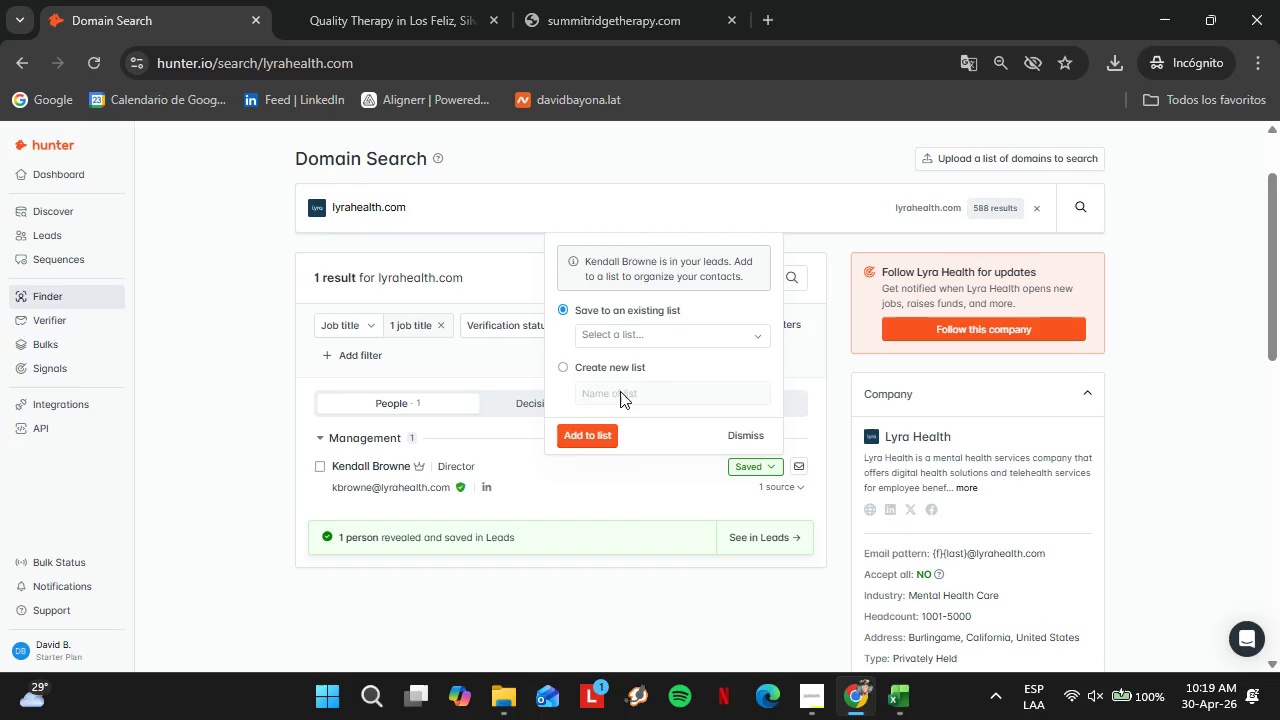 
double_click([564, 368])
 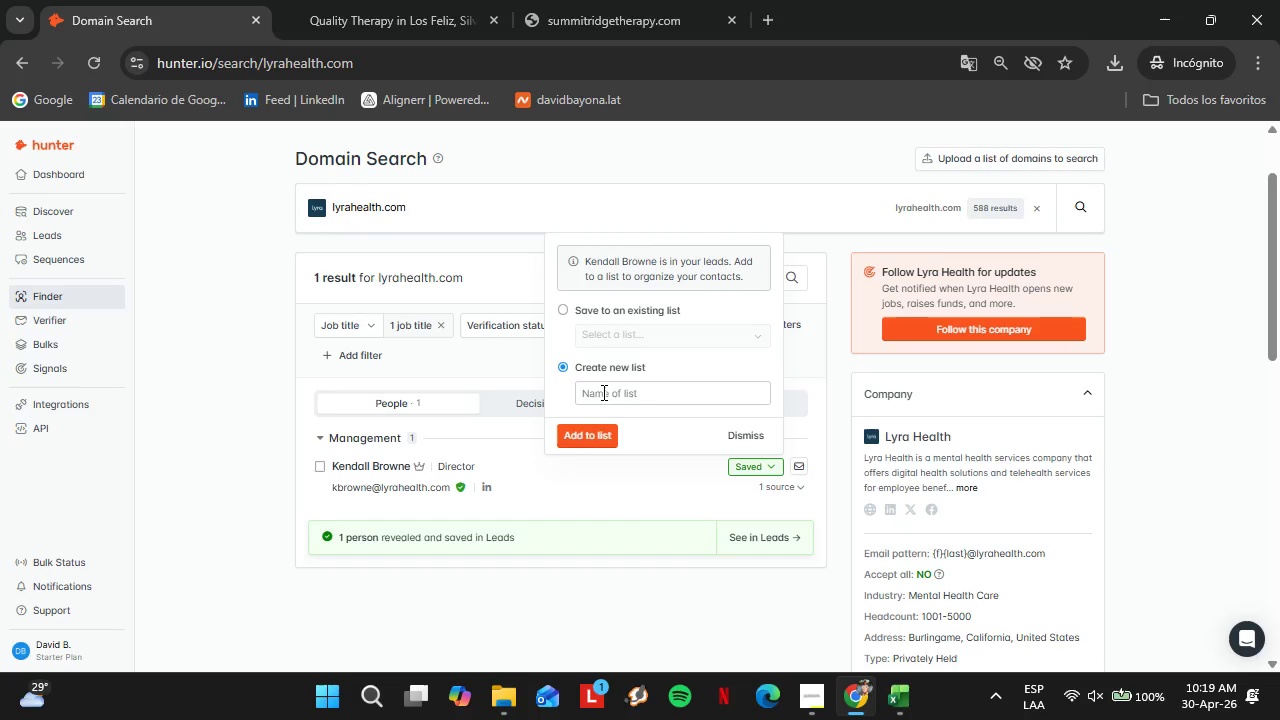 
triple_click([602, 392])
 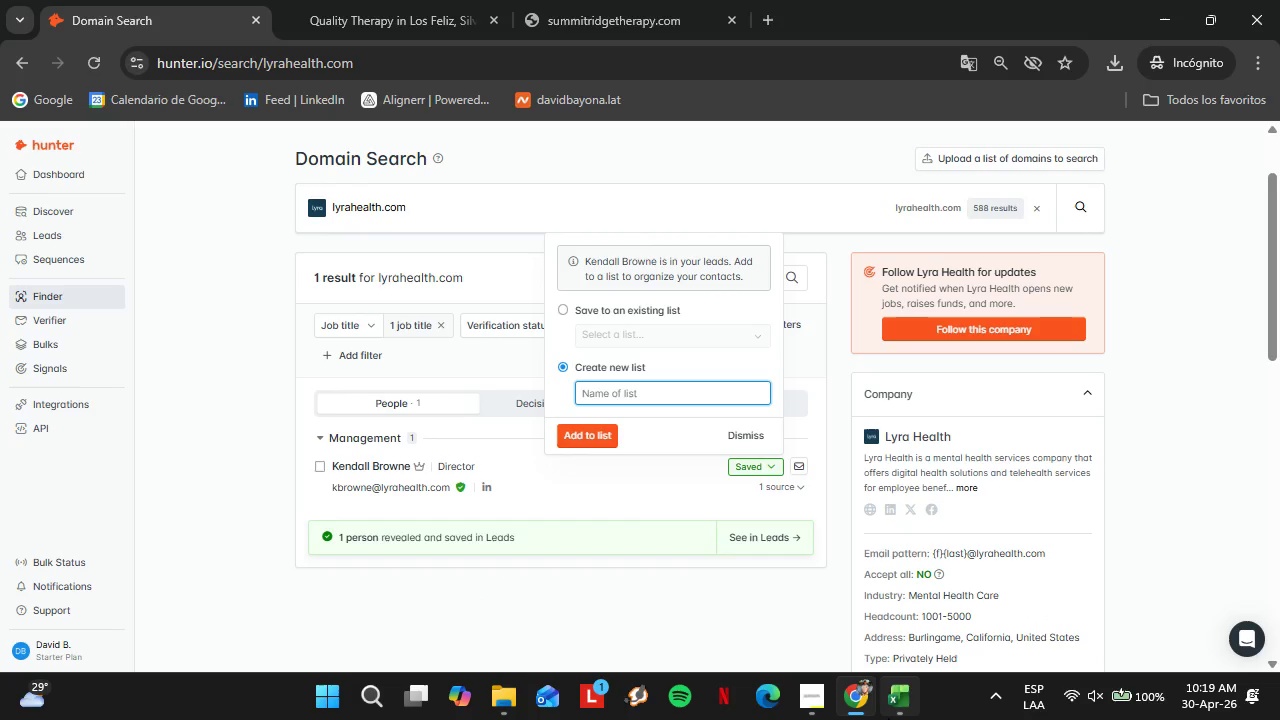 
left_click([890, 718])
 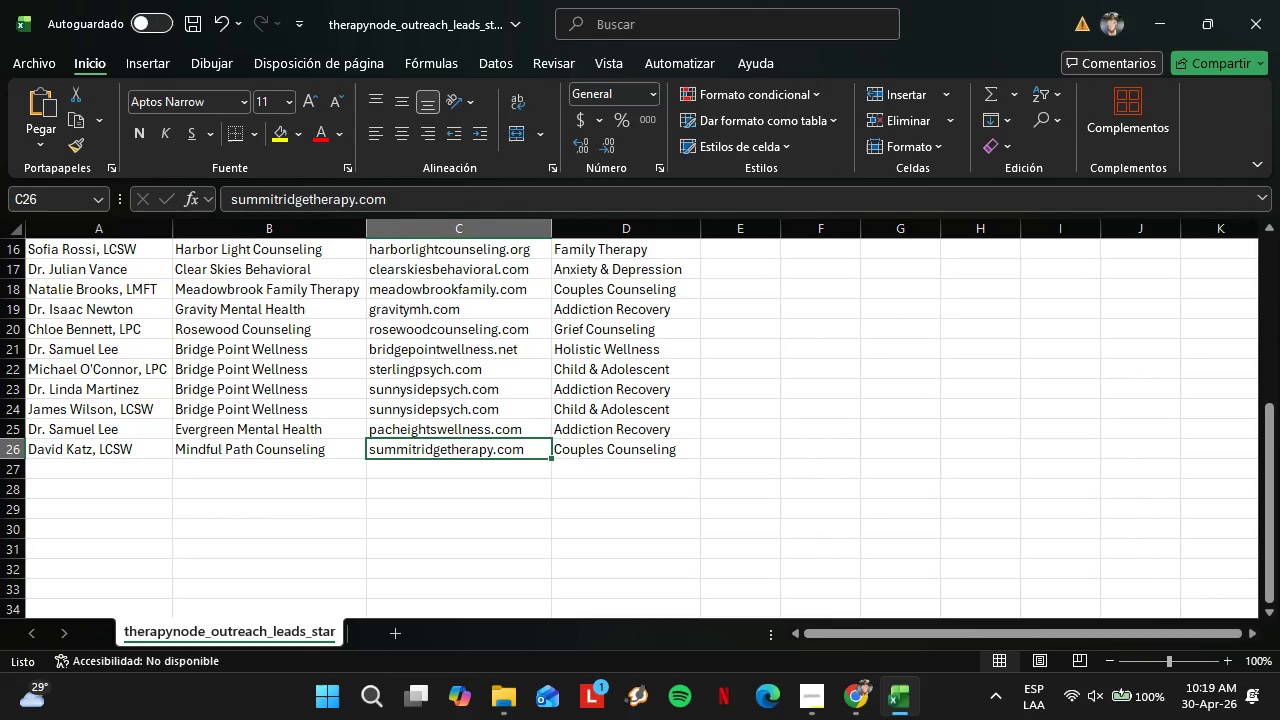 
left_click([887, 719])
 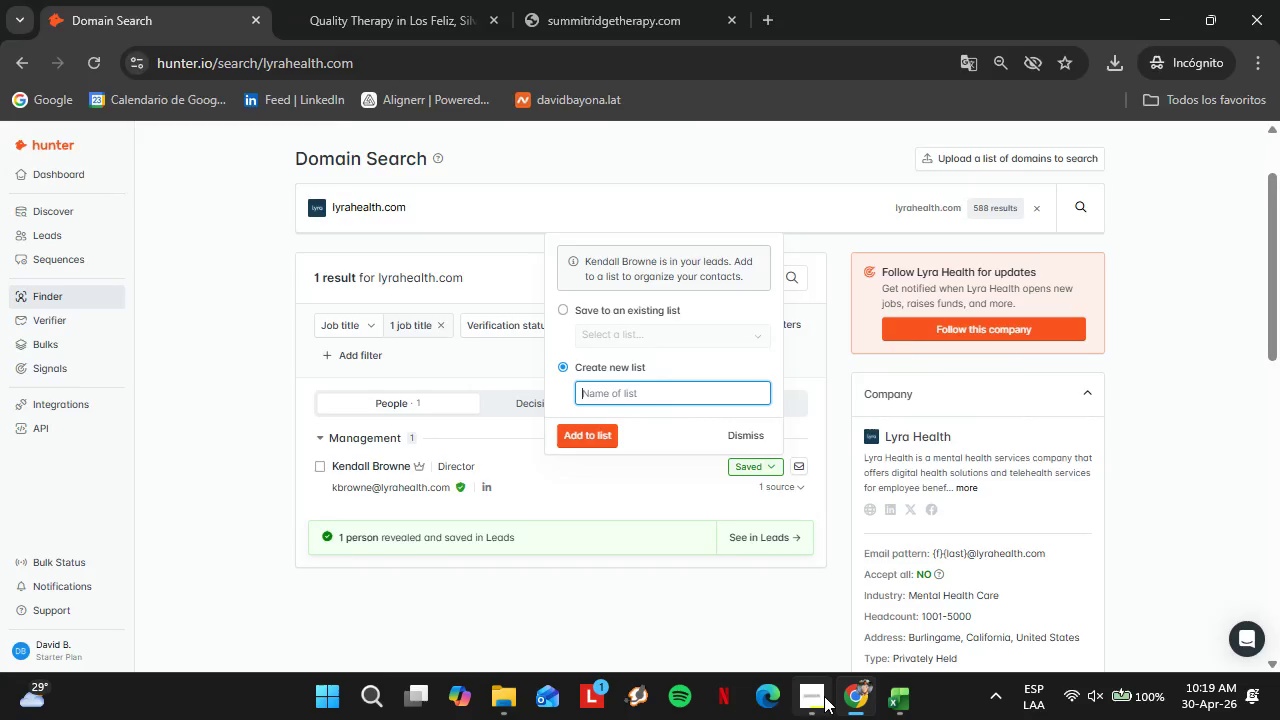 
double_click([824, 696])